 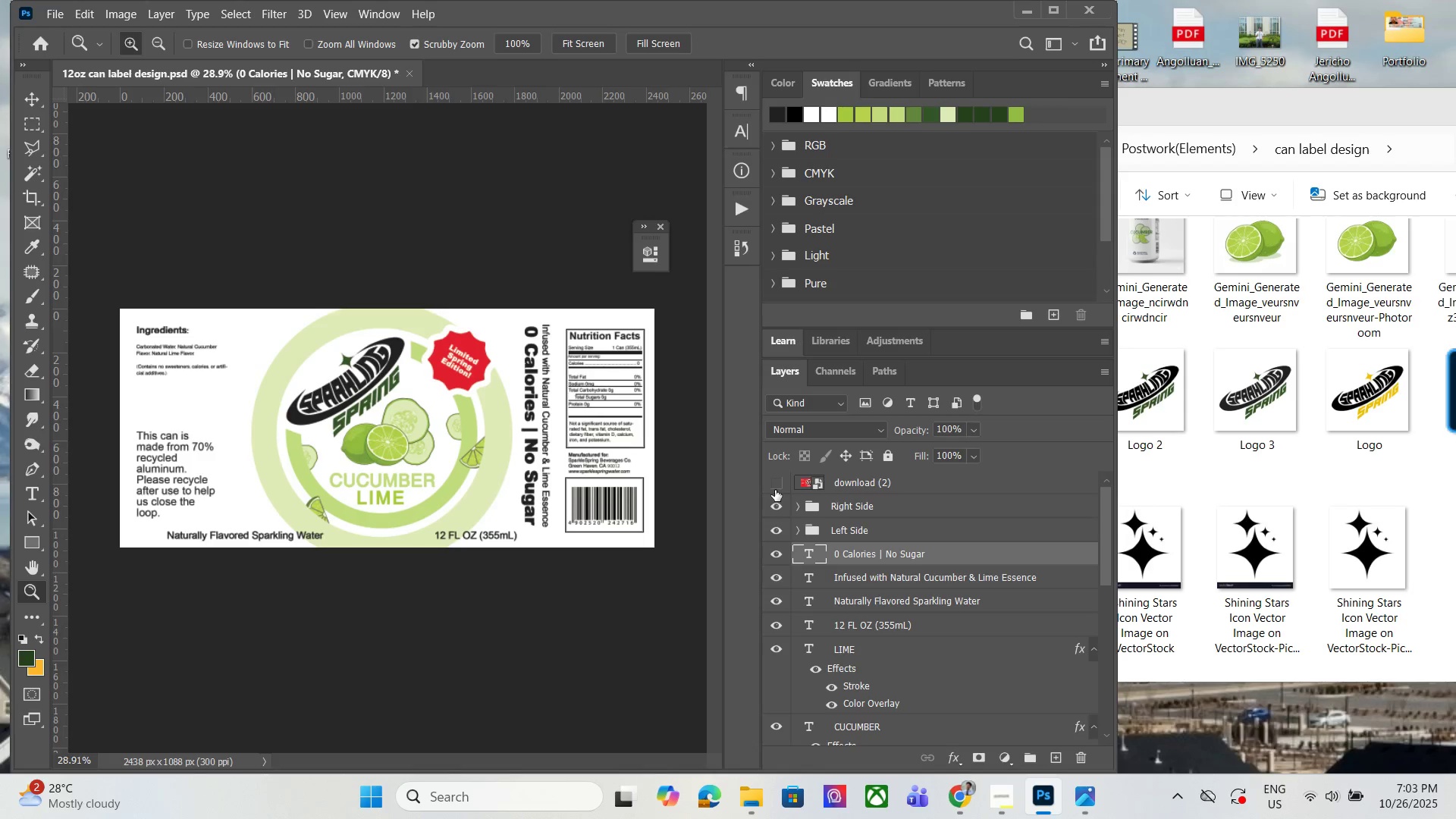 
hold_key(key=AltLeft, duration=1.52)
scroll: coordinate [297, 454], scroll_direction: up, amount: 1.0
 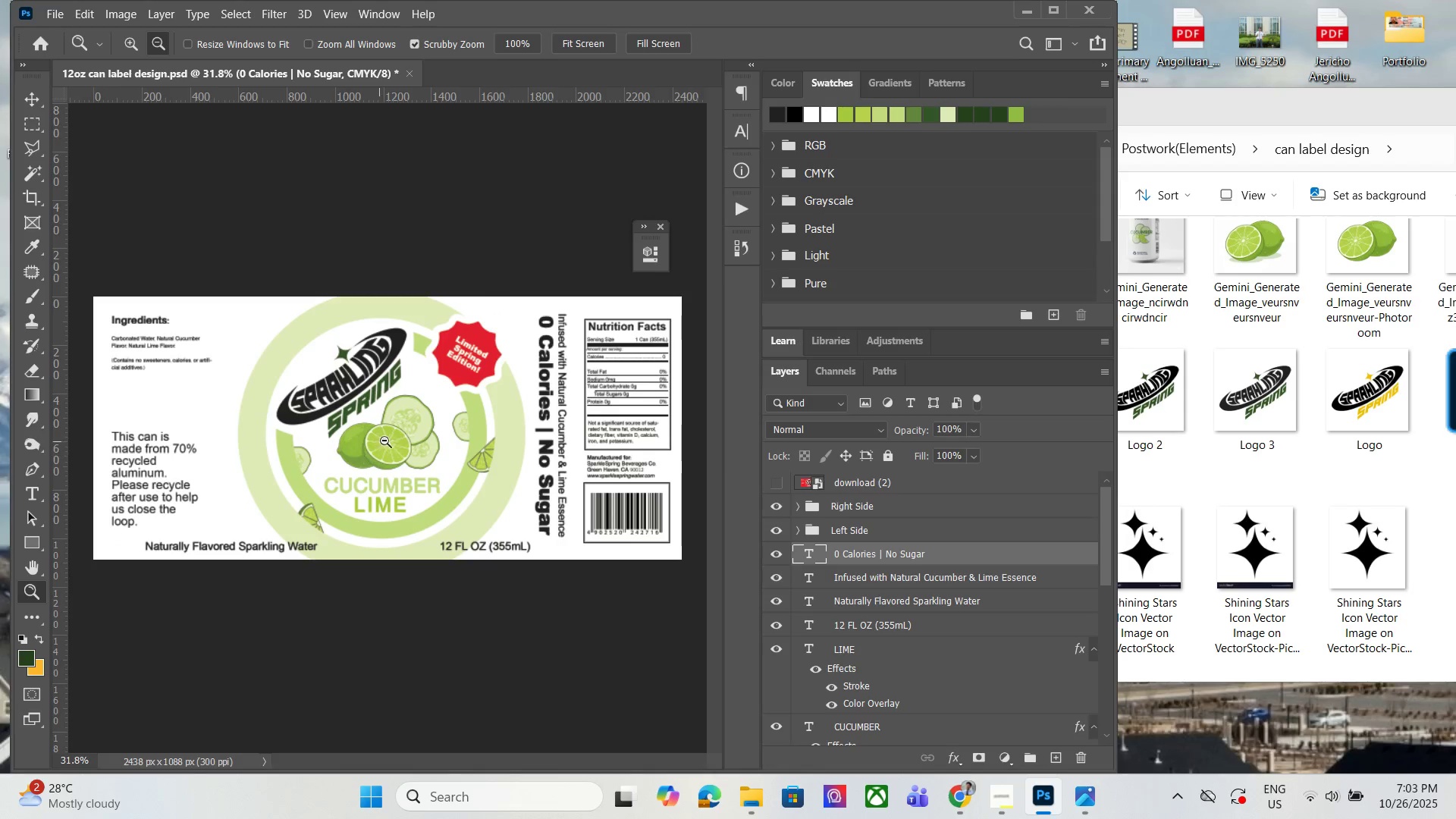 
hold_key(key=AltLeft, duration=1.2)
 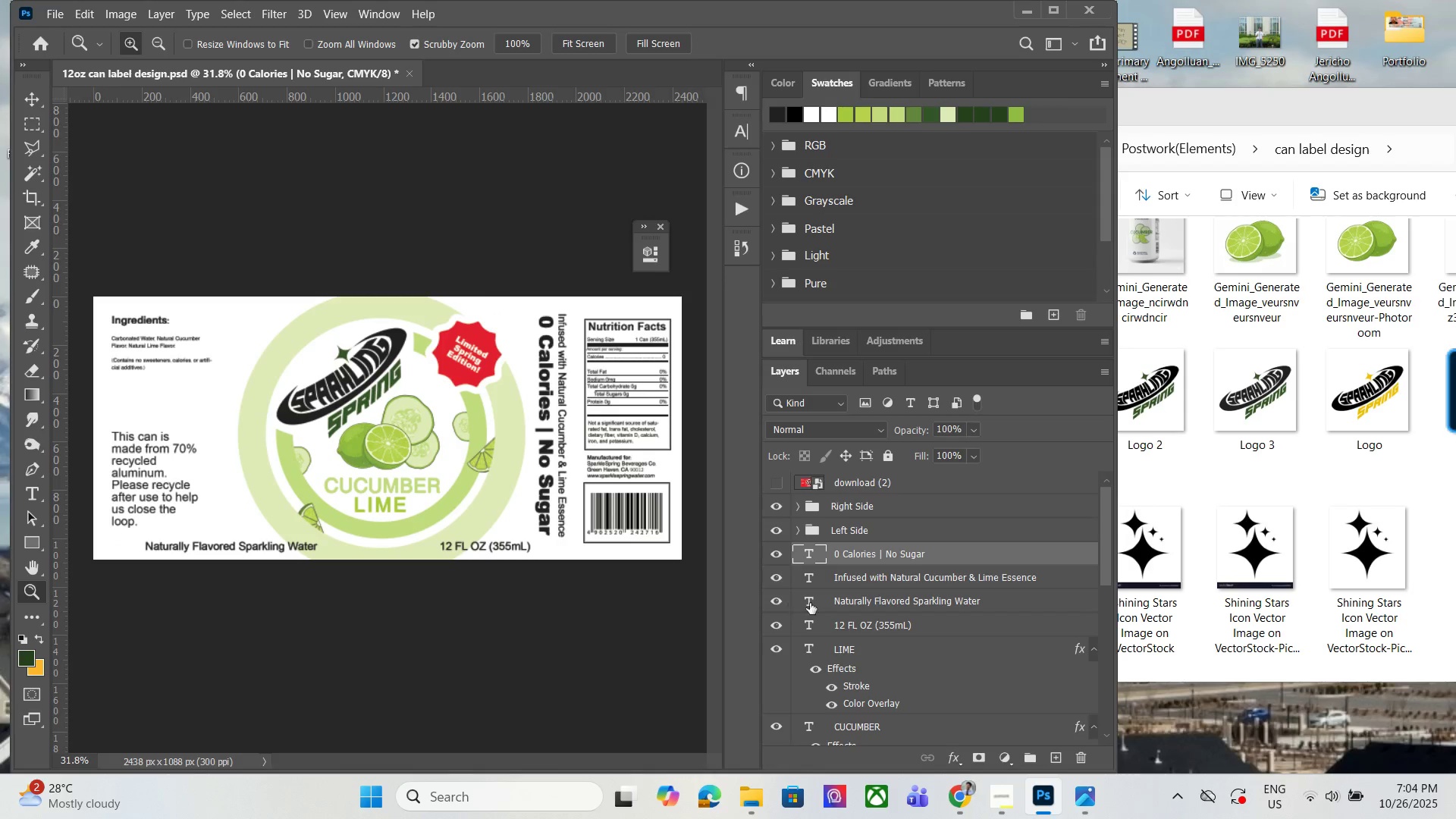 
double_click([779, 626])
 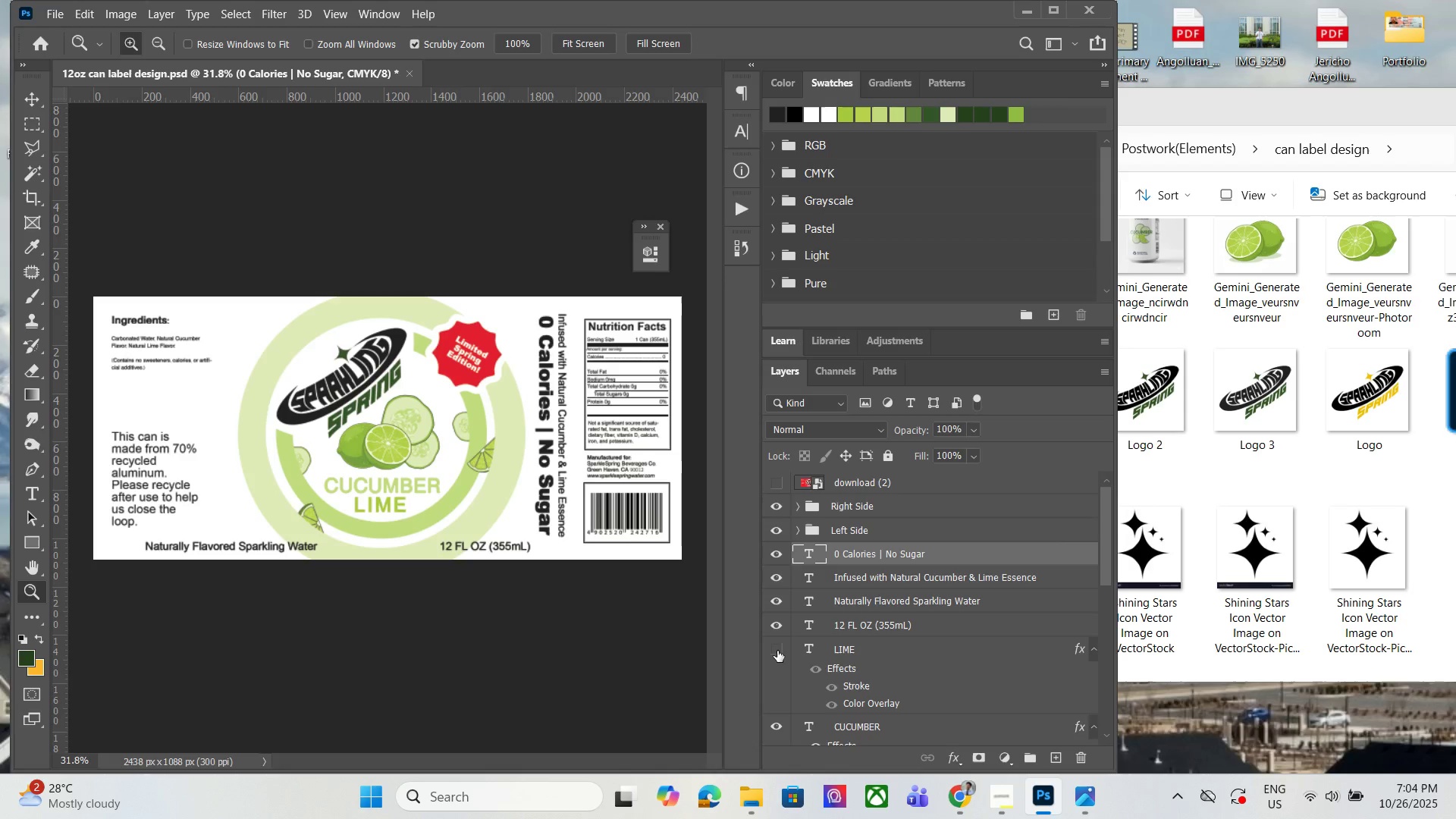 
double_click([777, 651])
 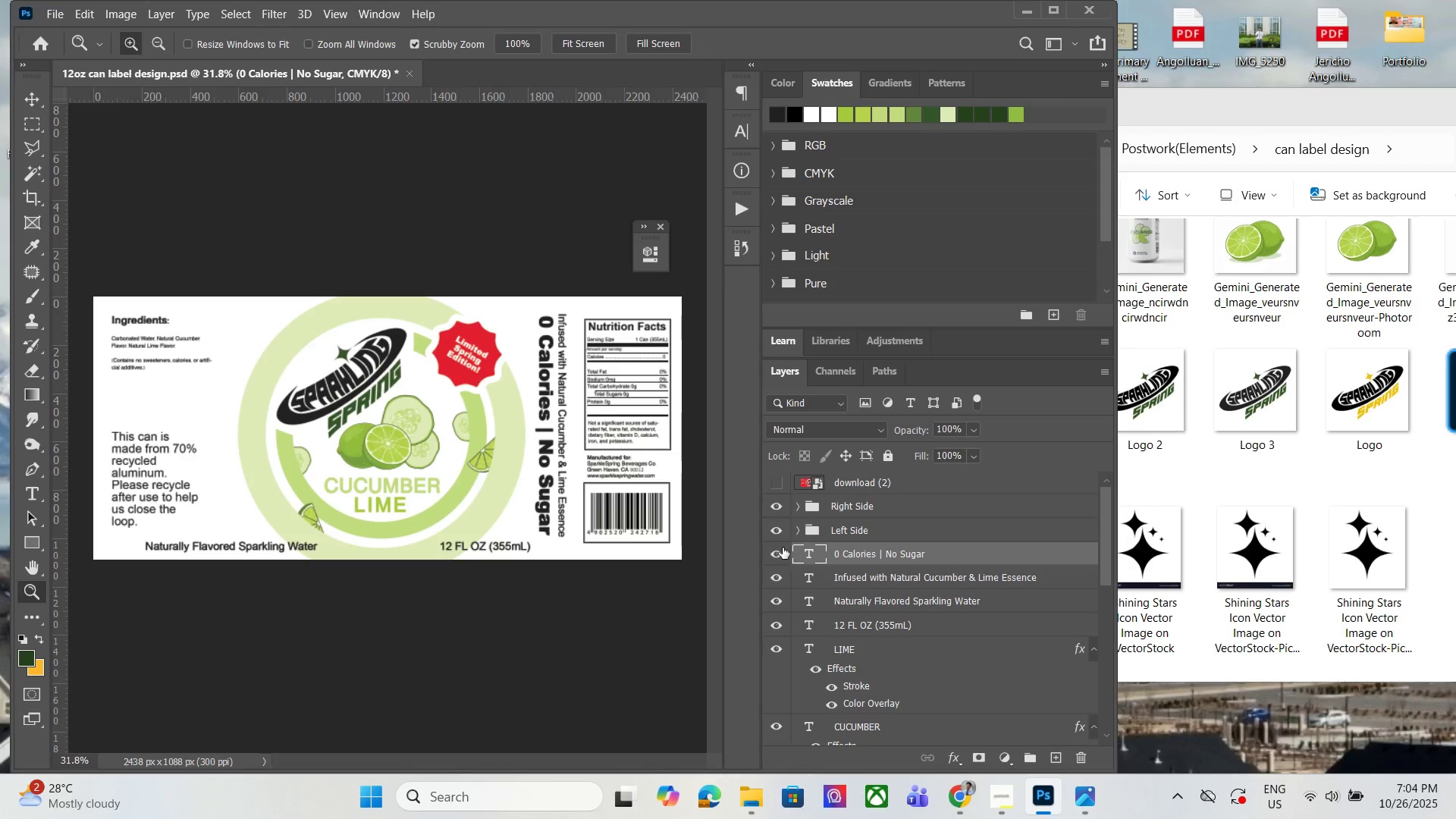 
double_click([782, 550])
 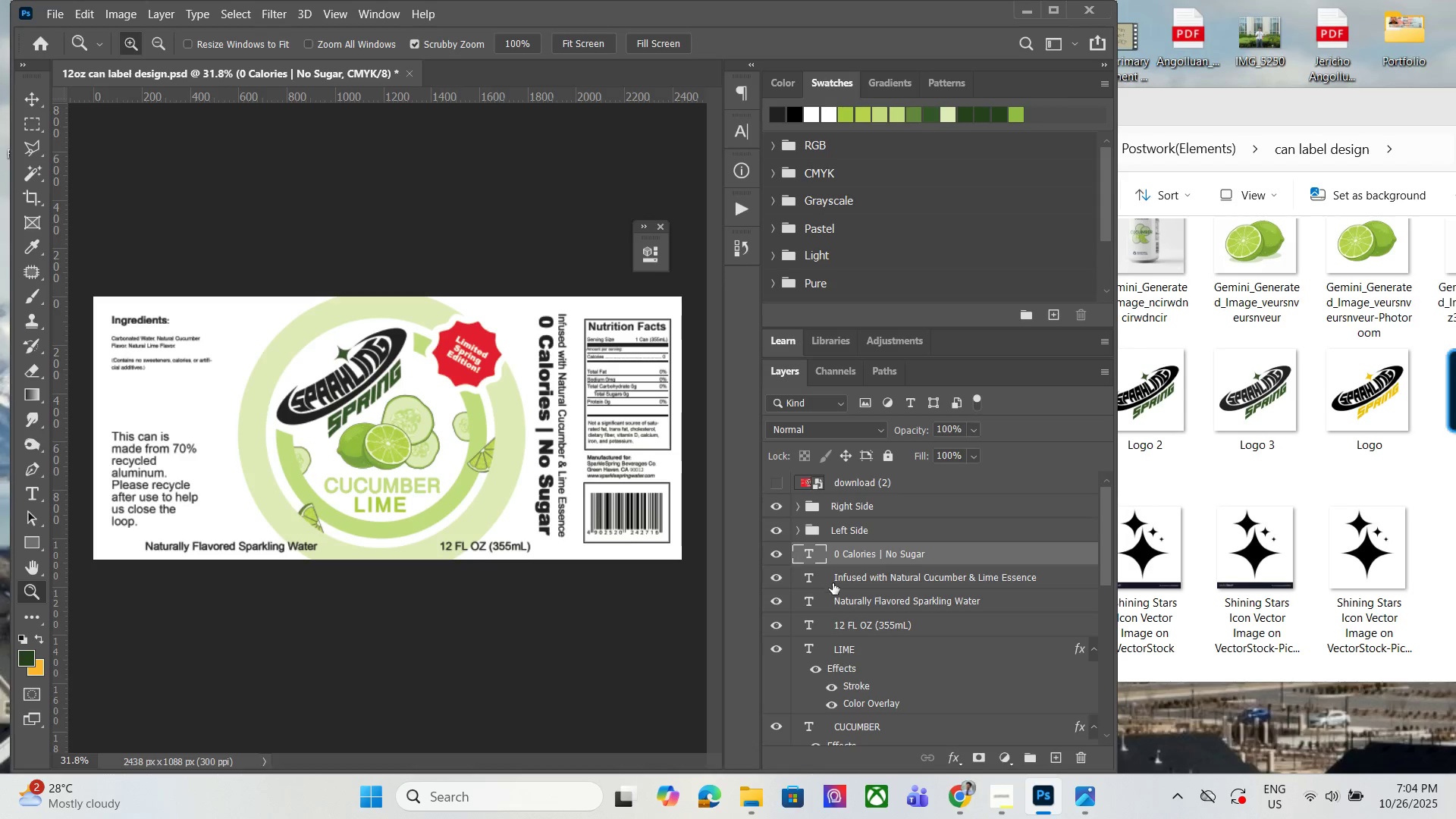 
scroll: coordinate [843, 607], scroll_direction: down, amount: 3.0
 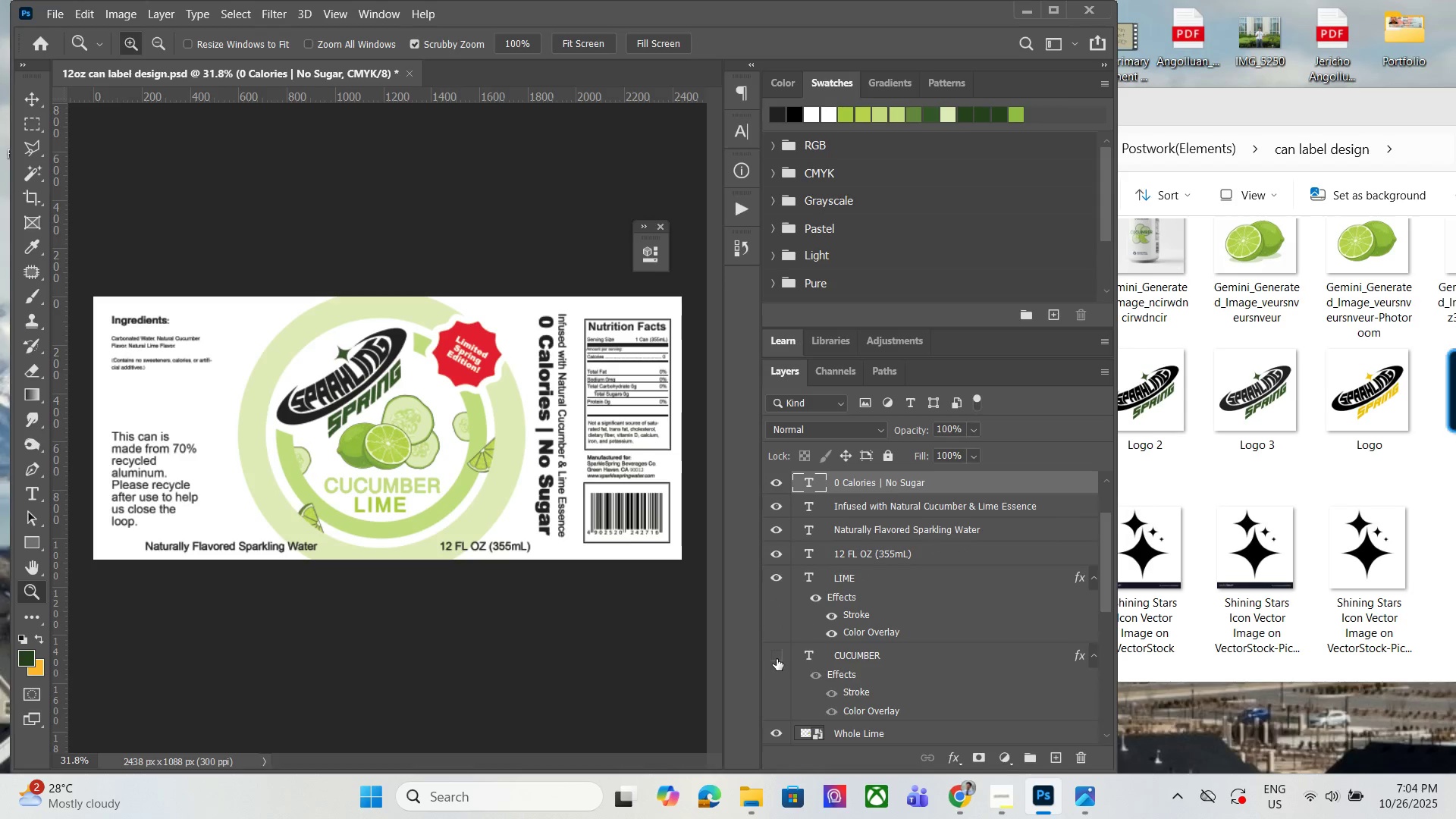 
double_click([777, 657])
 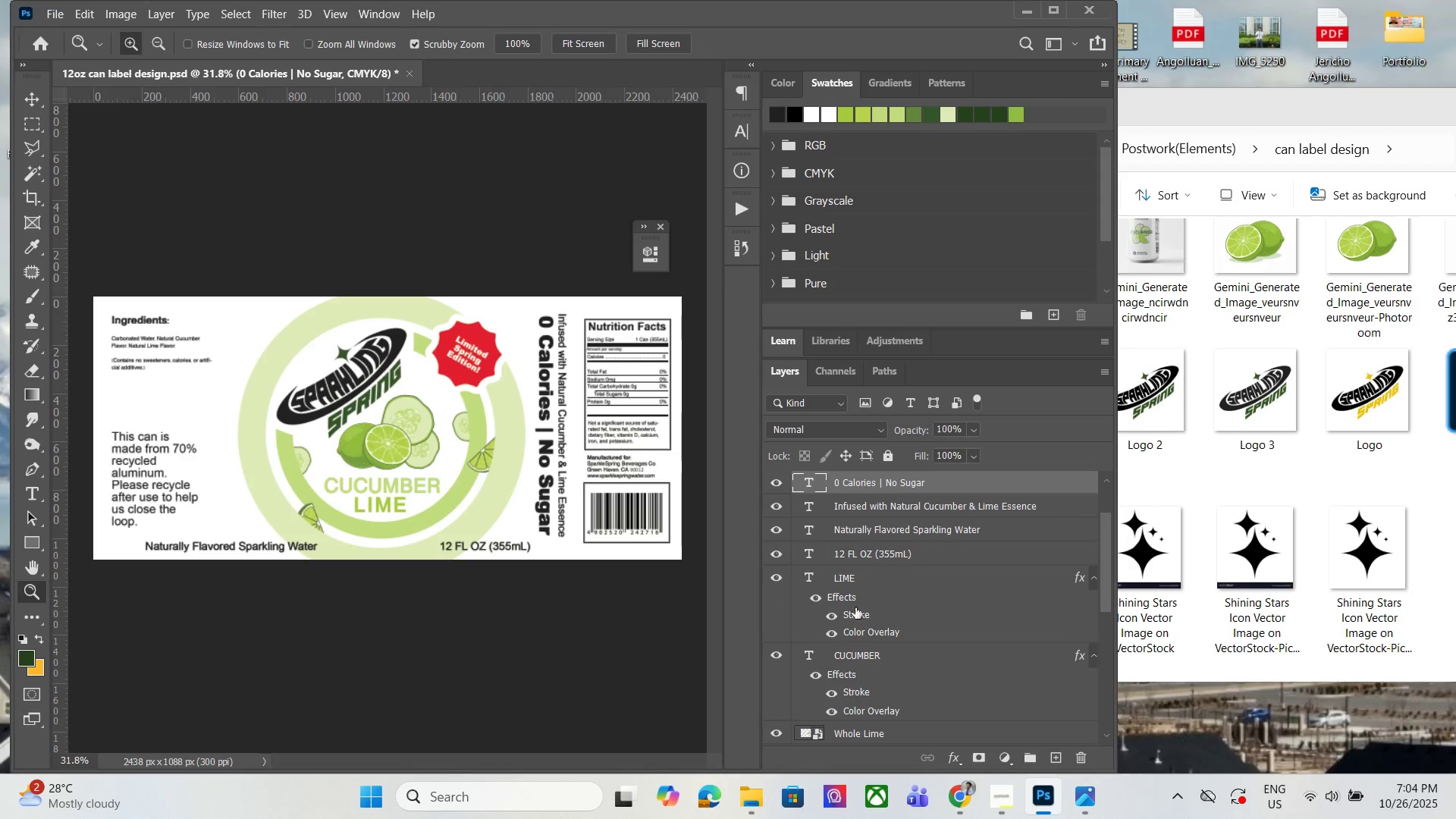 
left_click([853, 580])
 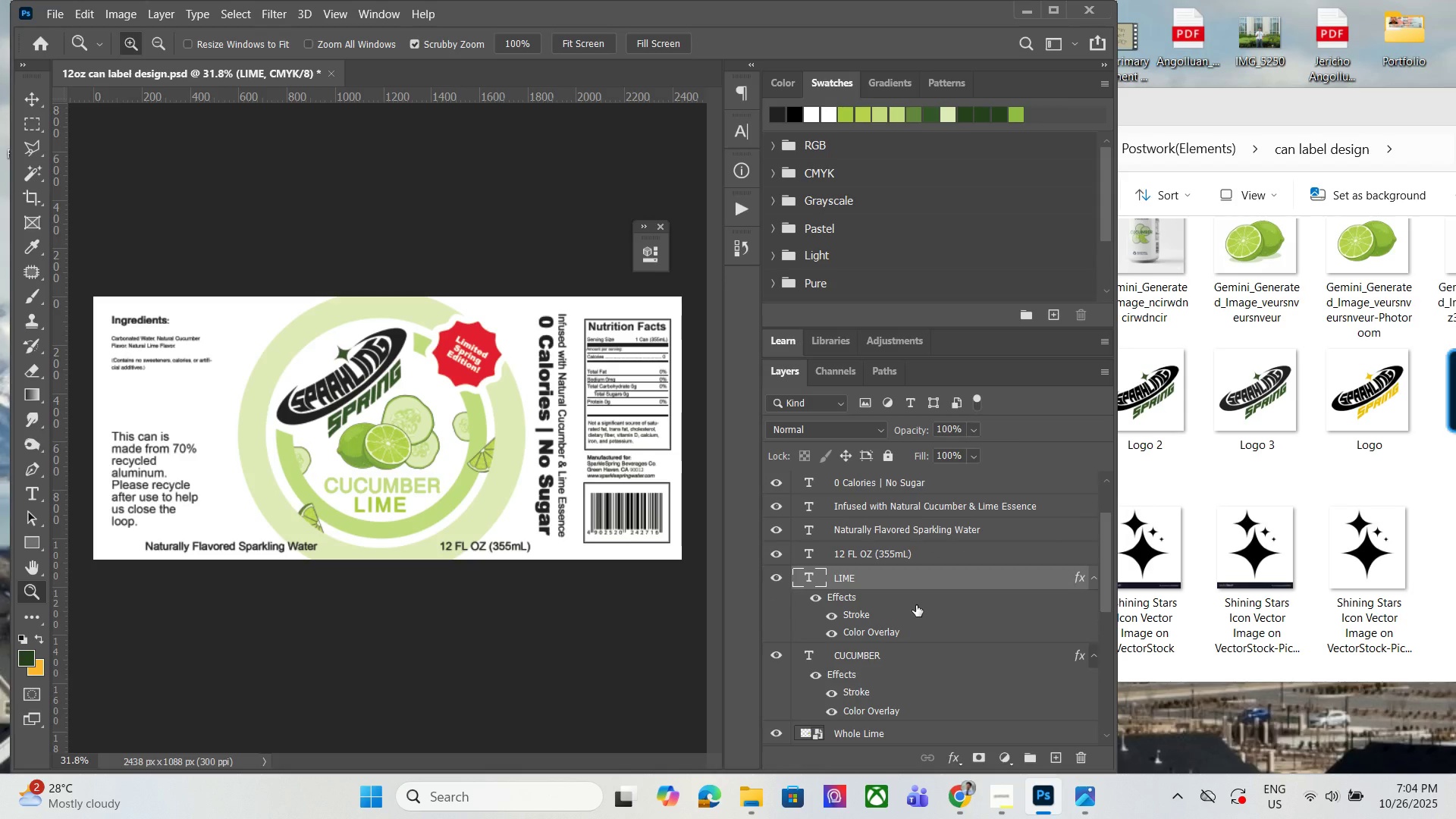 
scroll: coordinate [905, 640], scroll_direction: down, amount: 7.0
 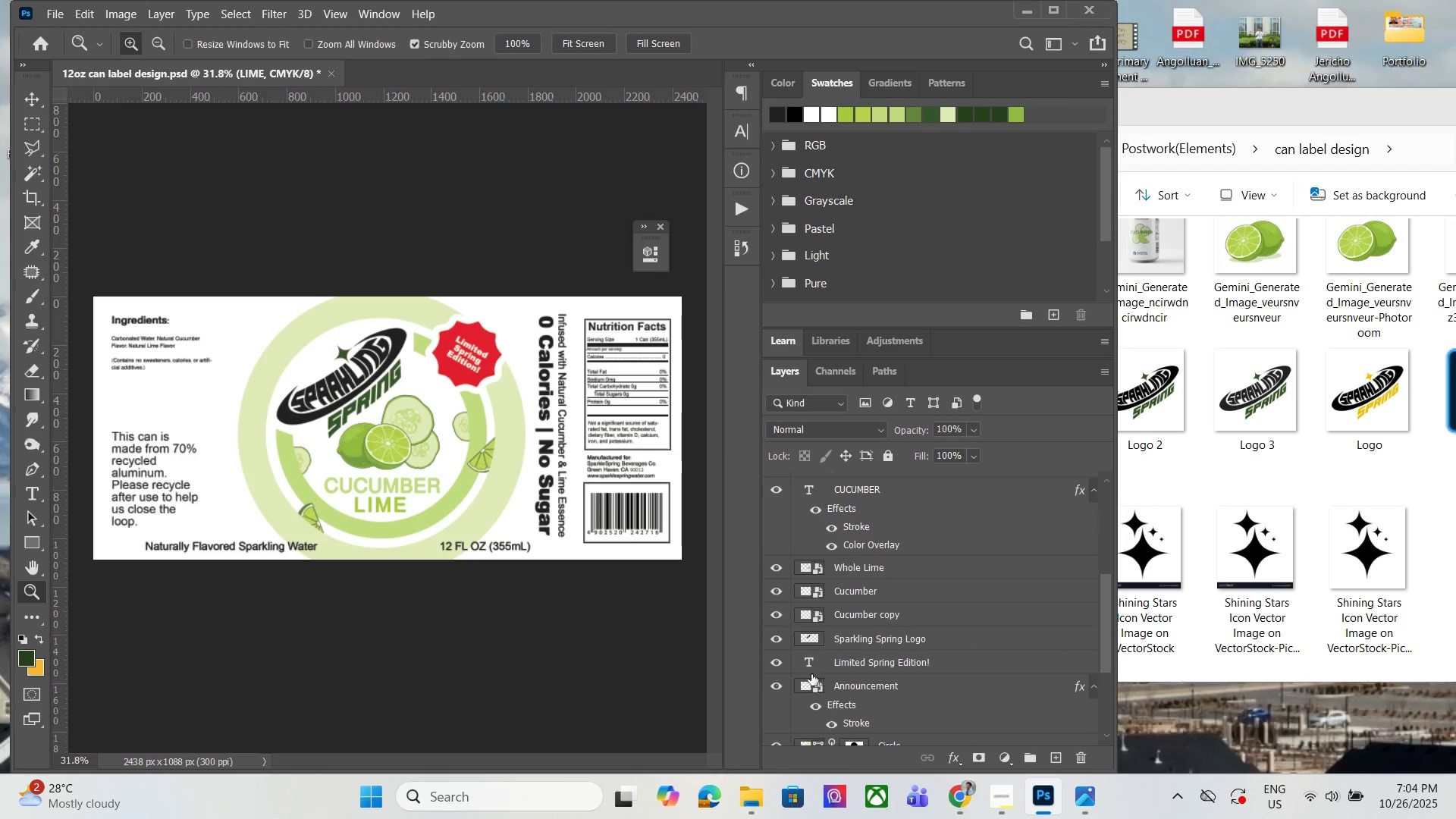 
double_click([774, 644])
 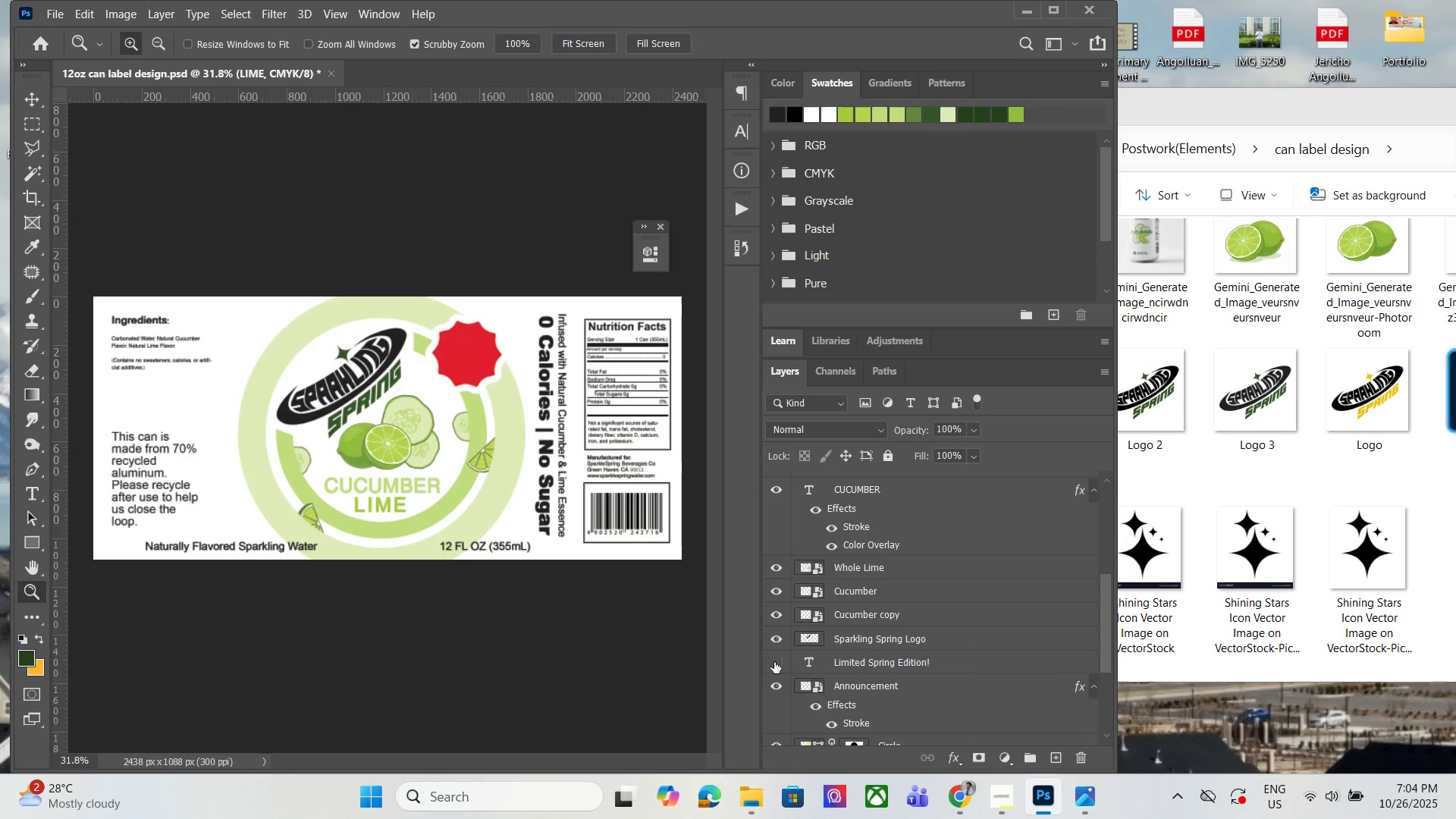 
double_click([774, 664])
 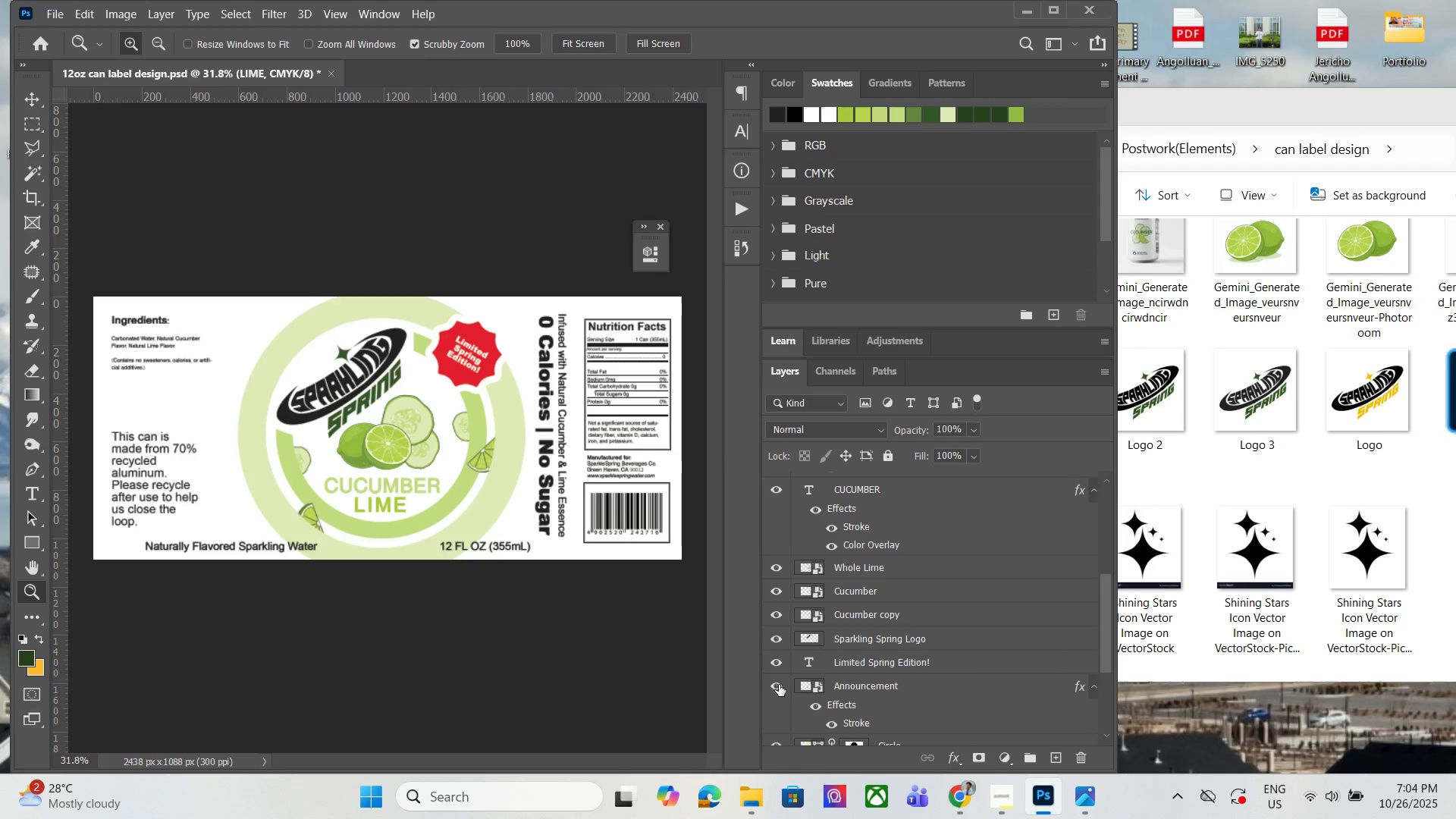 
triple_click([779, 685])
 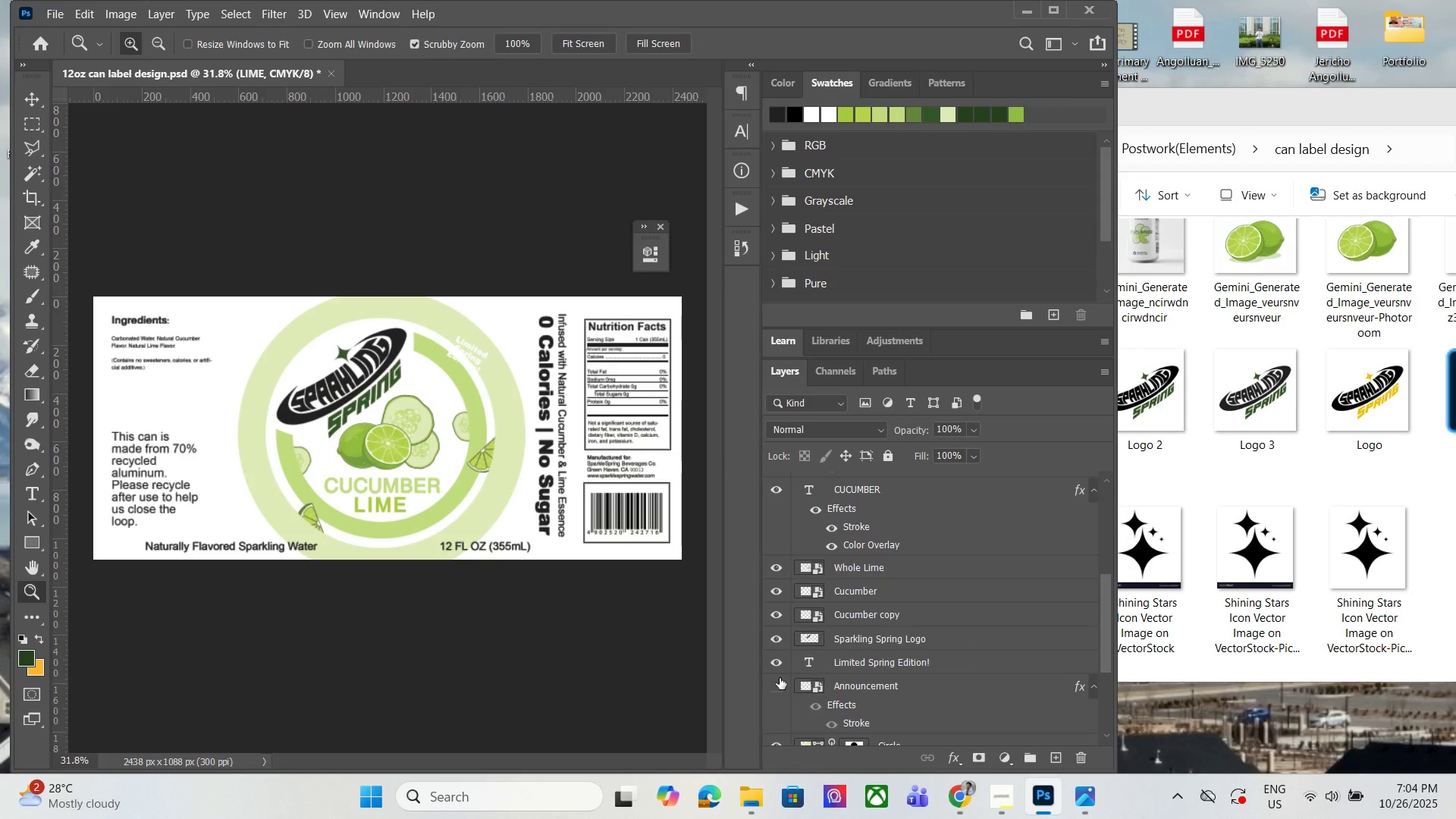 
left_click([780, 678])
 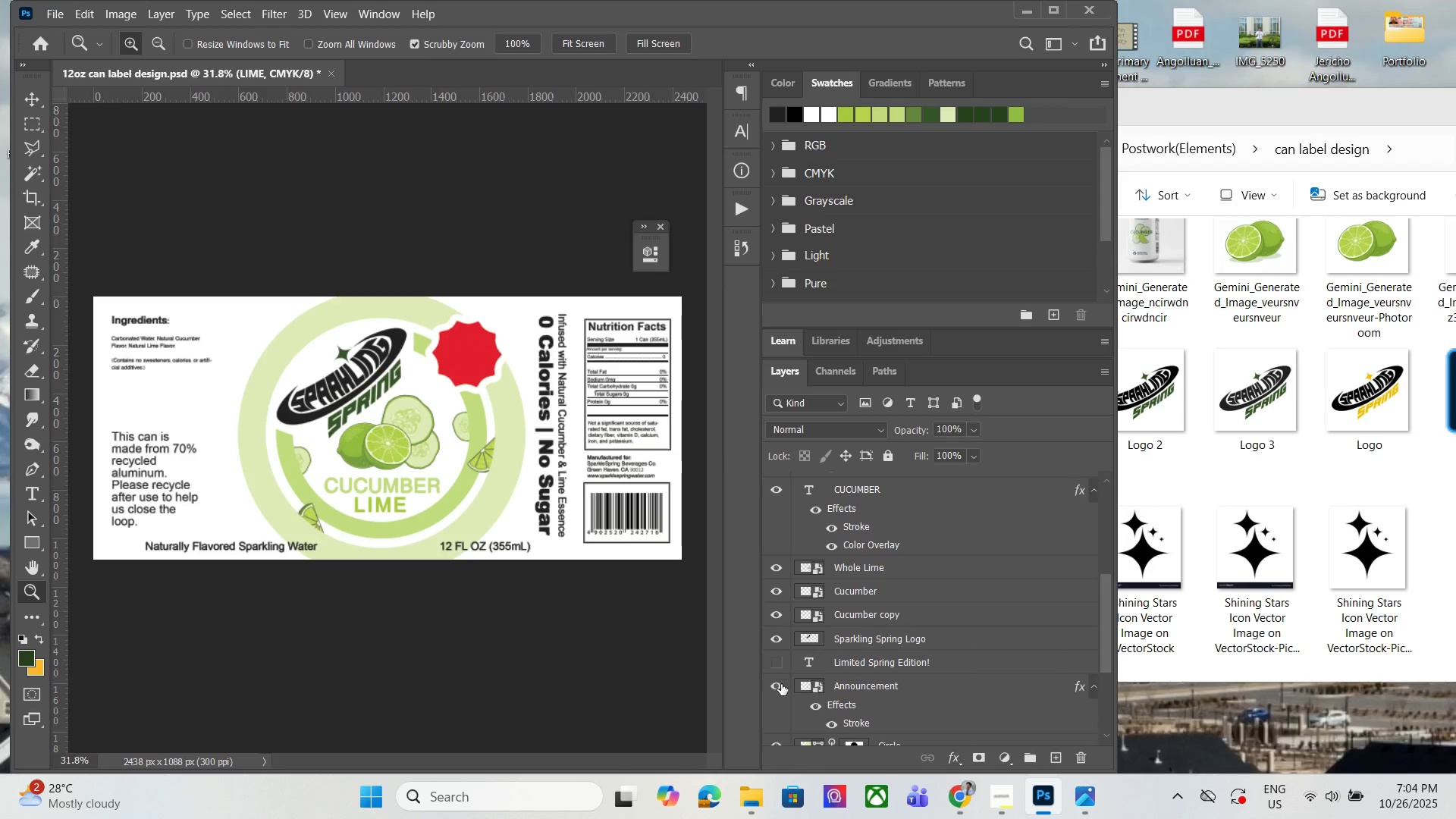 
double_click([781, 688])
 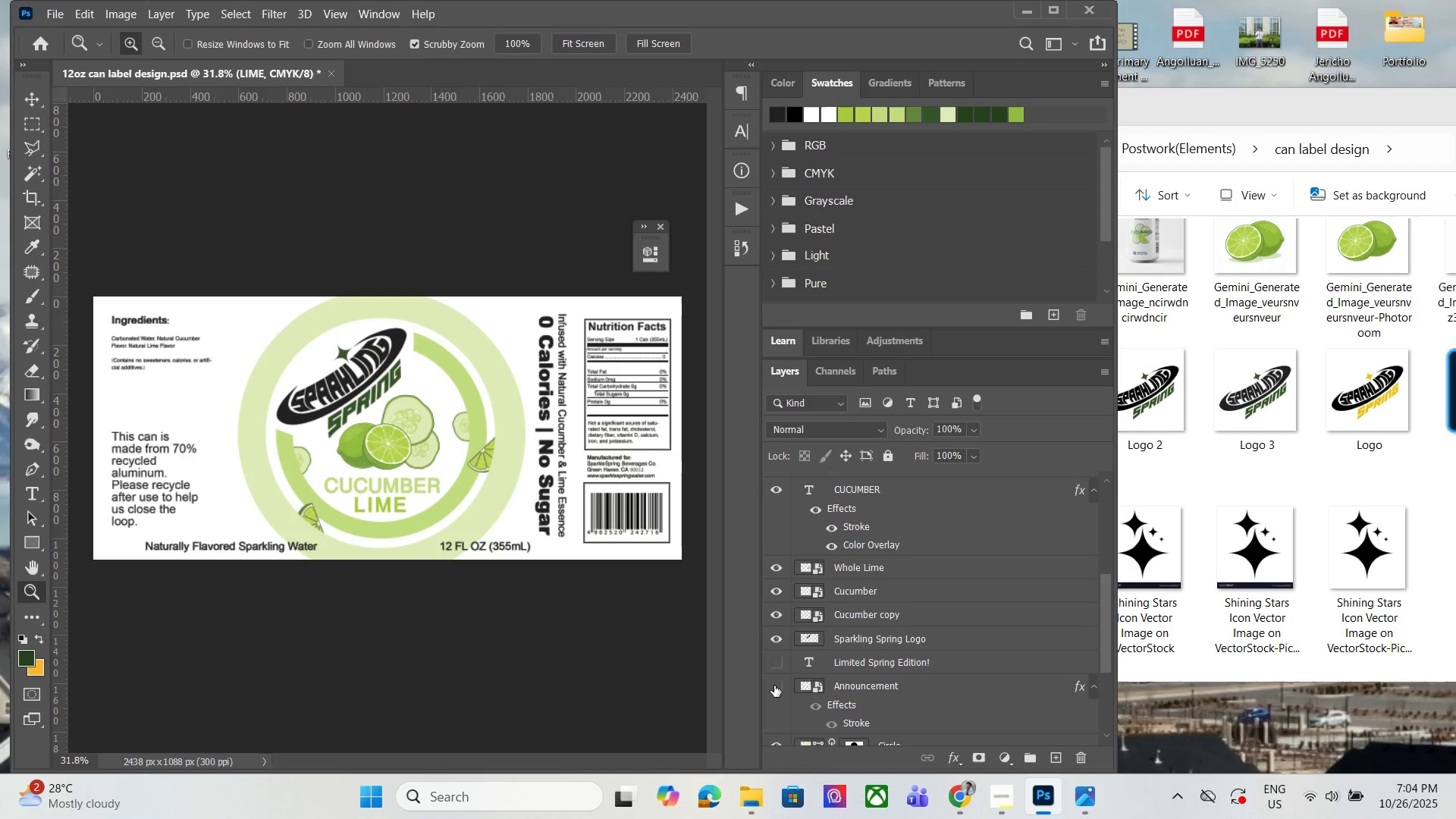 
double_click([774, 675])
 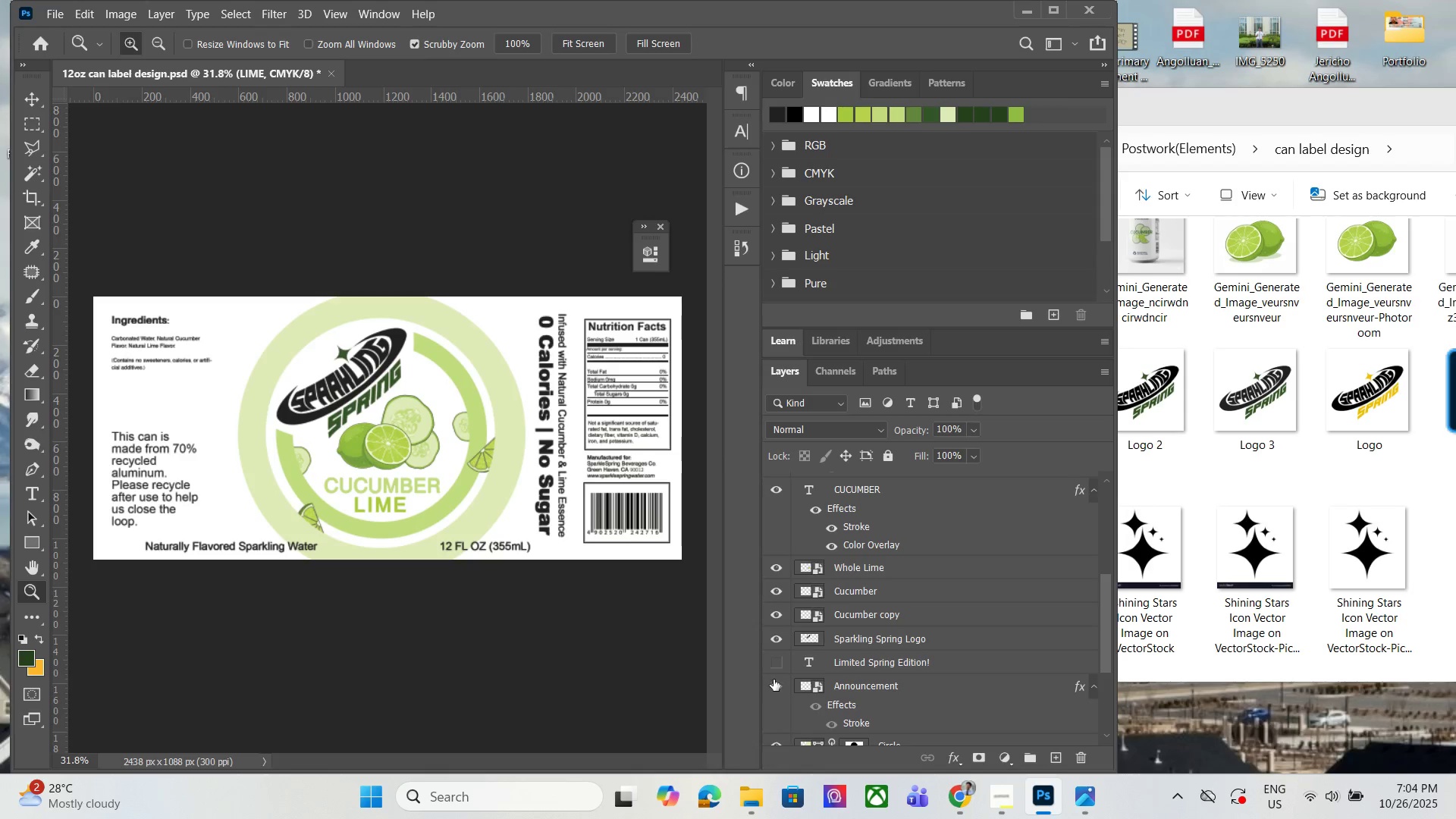 
double_click([777, 666])
 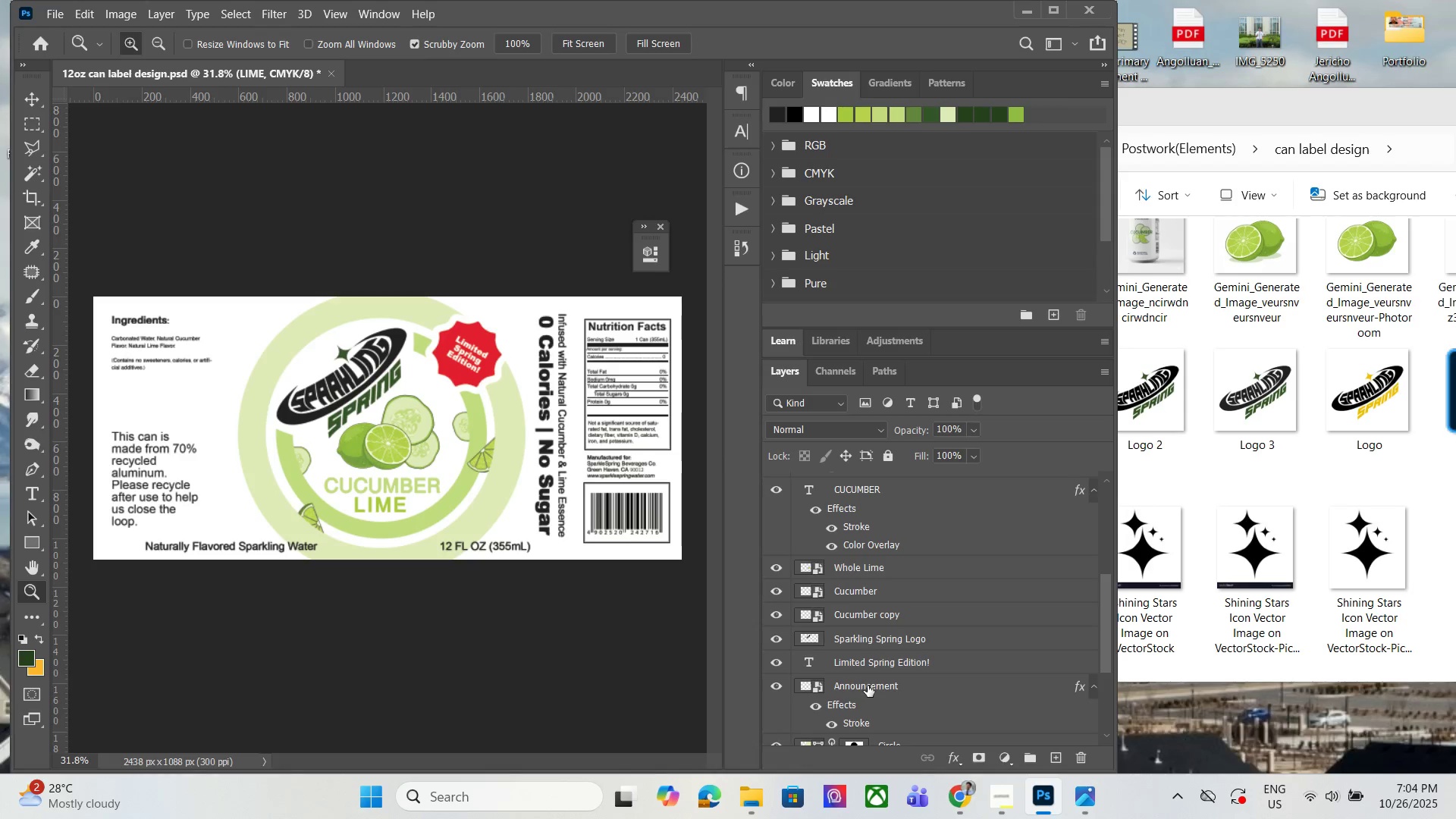 
scroll: coordinate [882, 656], scroll_direction: up, amount: 7.0
 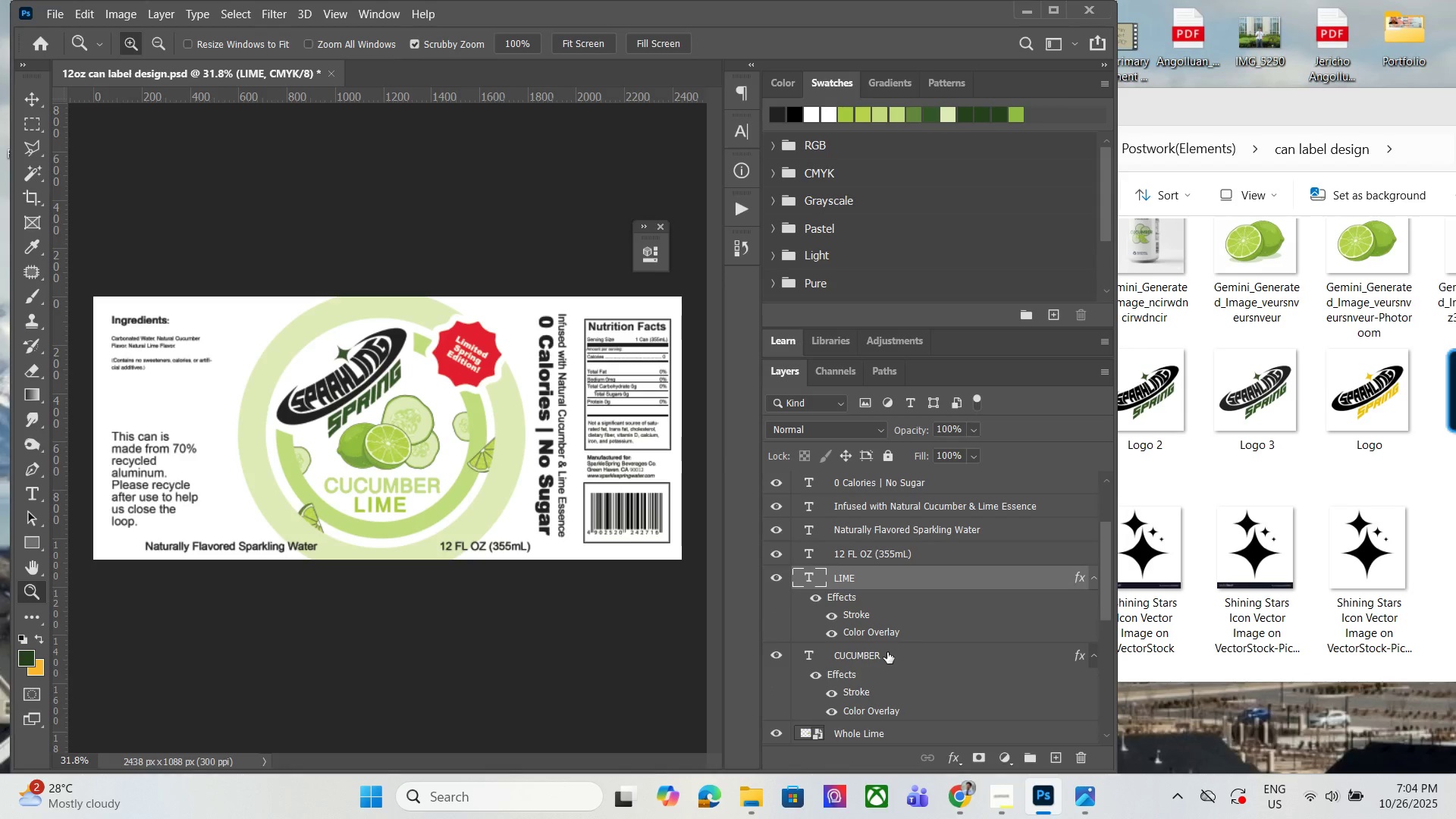 
scroll: coordinate [903, 648], scroll_direction: down, amount: 11.0
 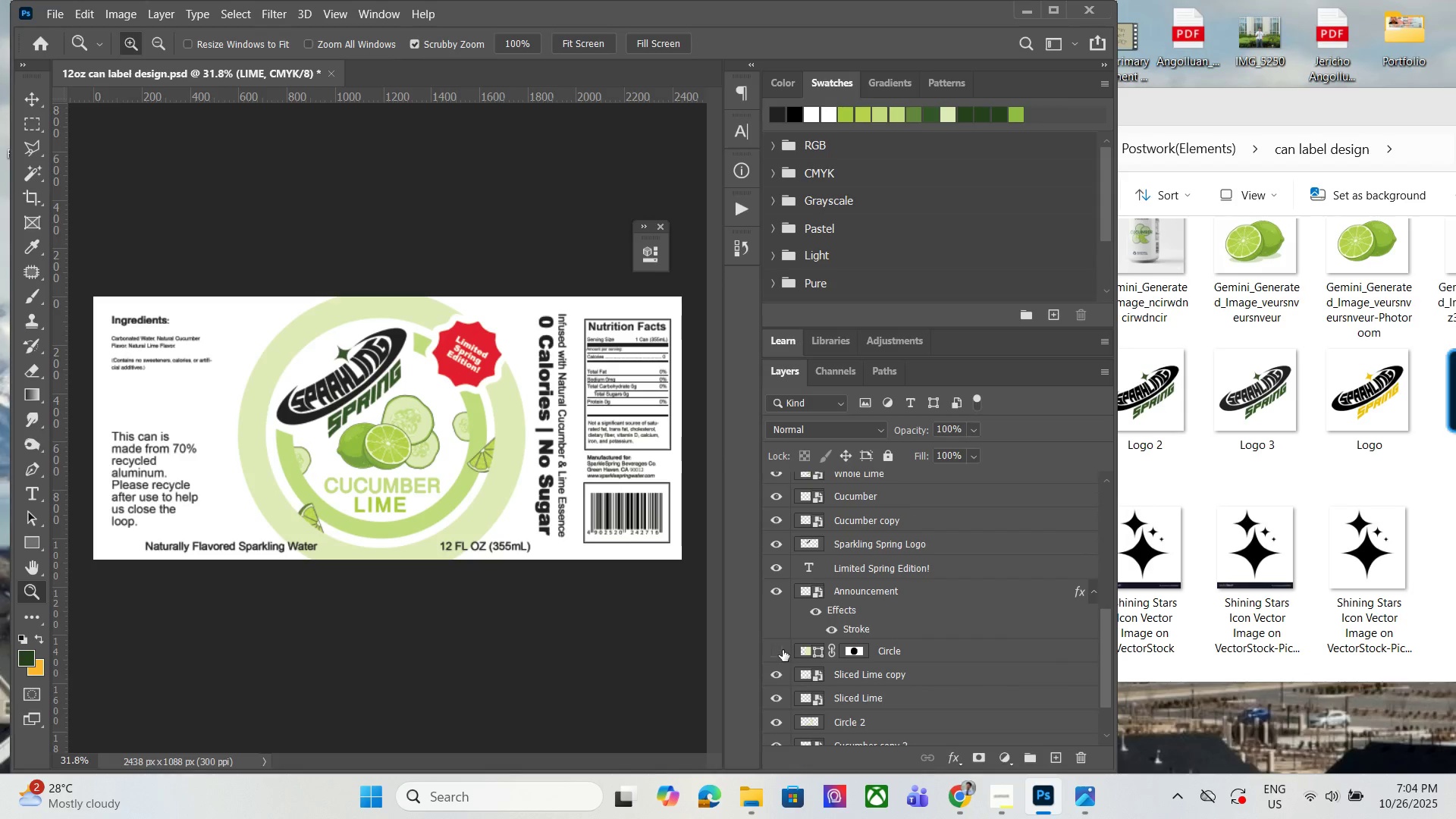 
double_click([782, 650])
 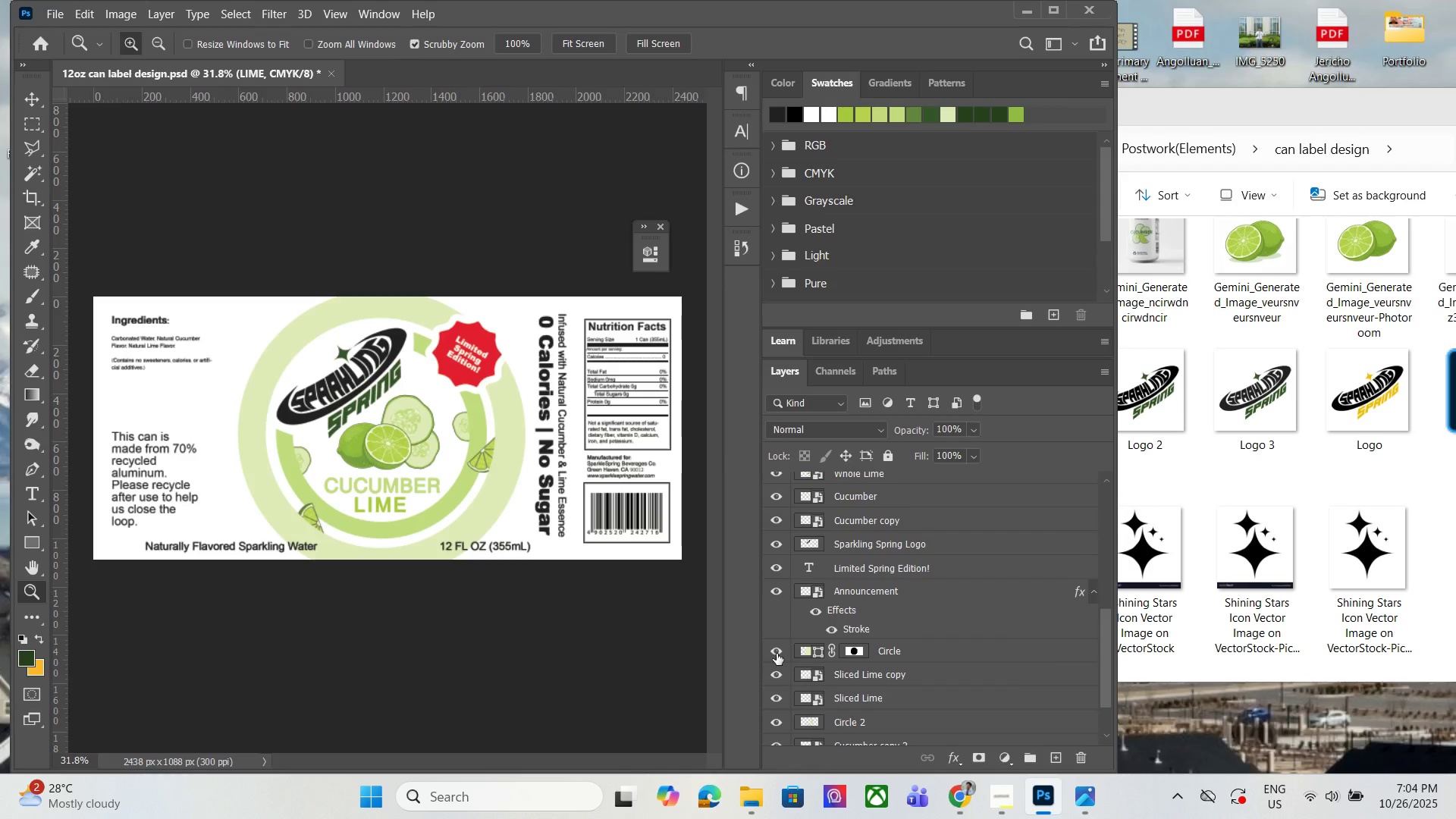 
scroll: coordinate [901, 659], scroll_direction: down, amount: 5.0
 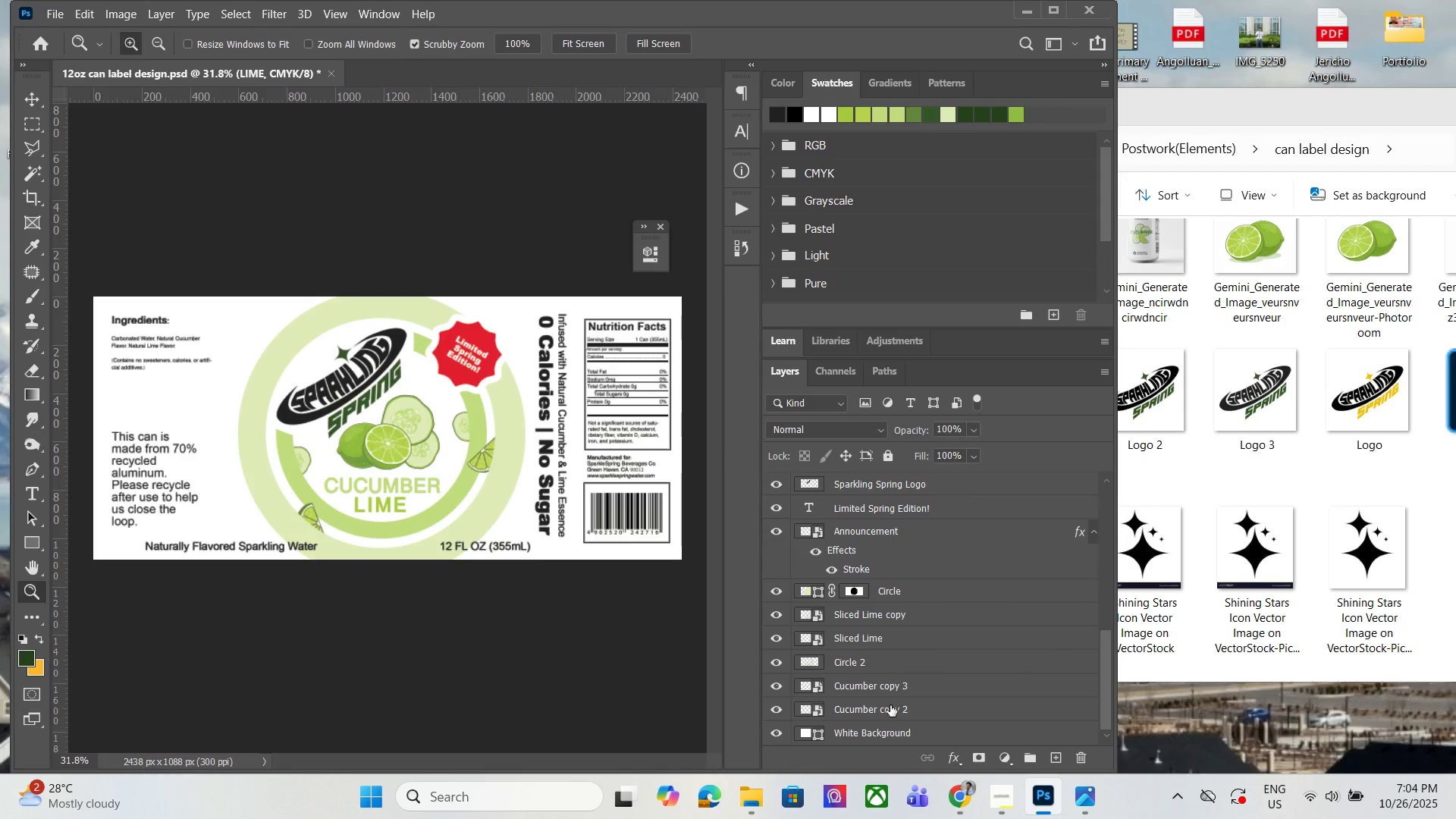 
hold_key(key=ShiftLeft, duration=1.03)
left_click([885, 714])
 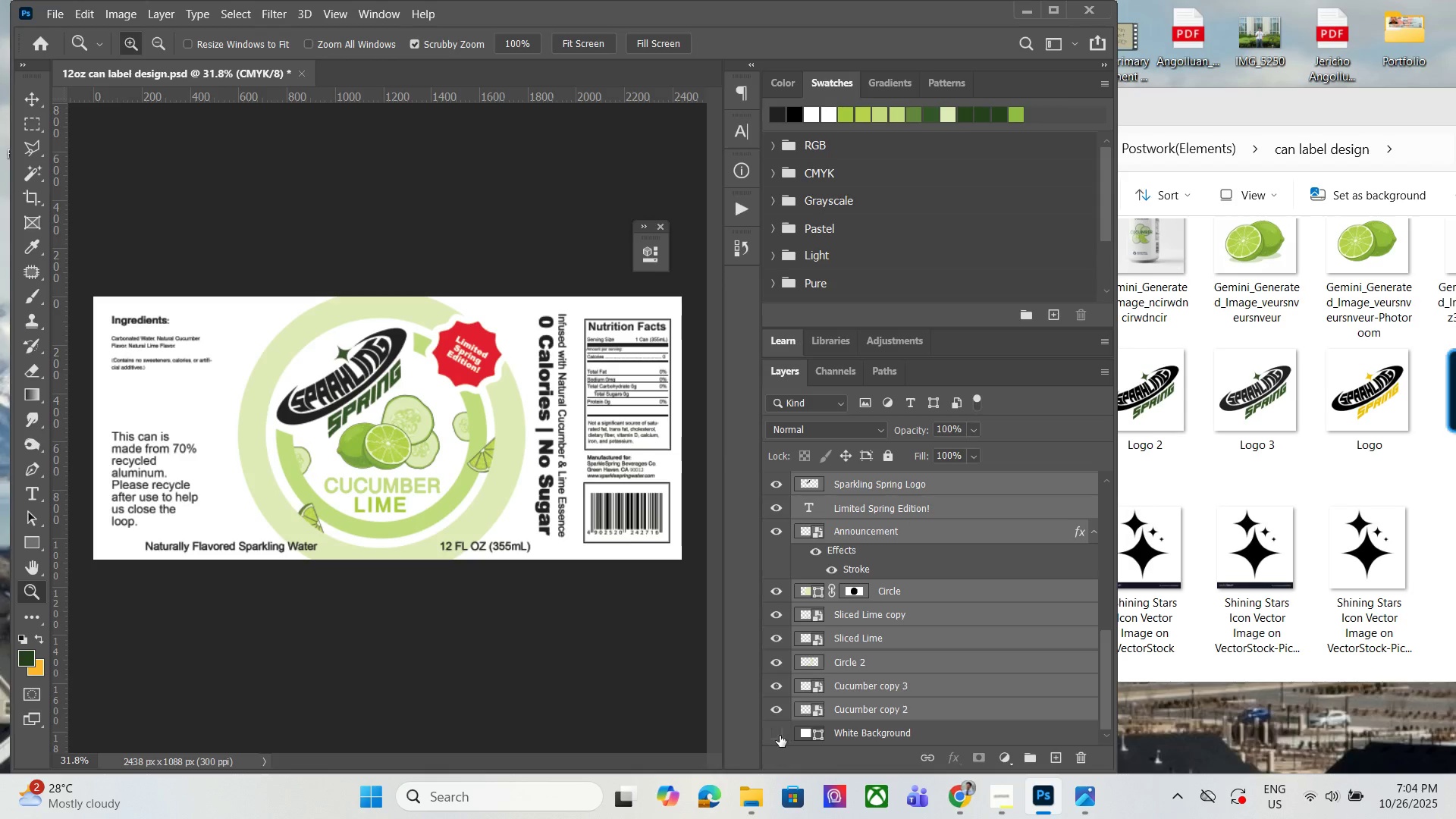 
left_click([780, 736])
 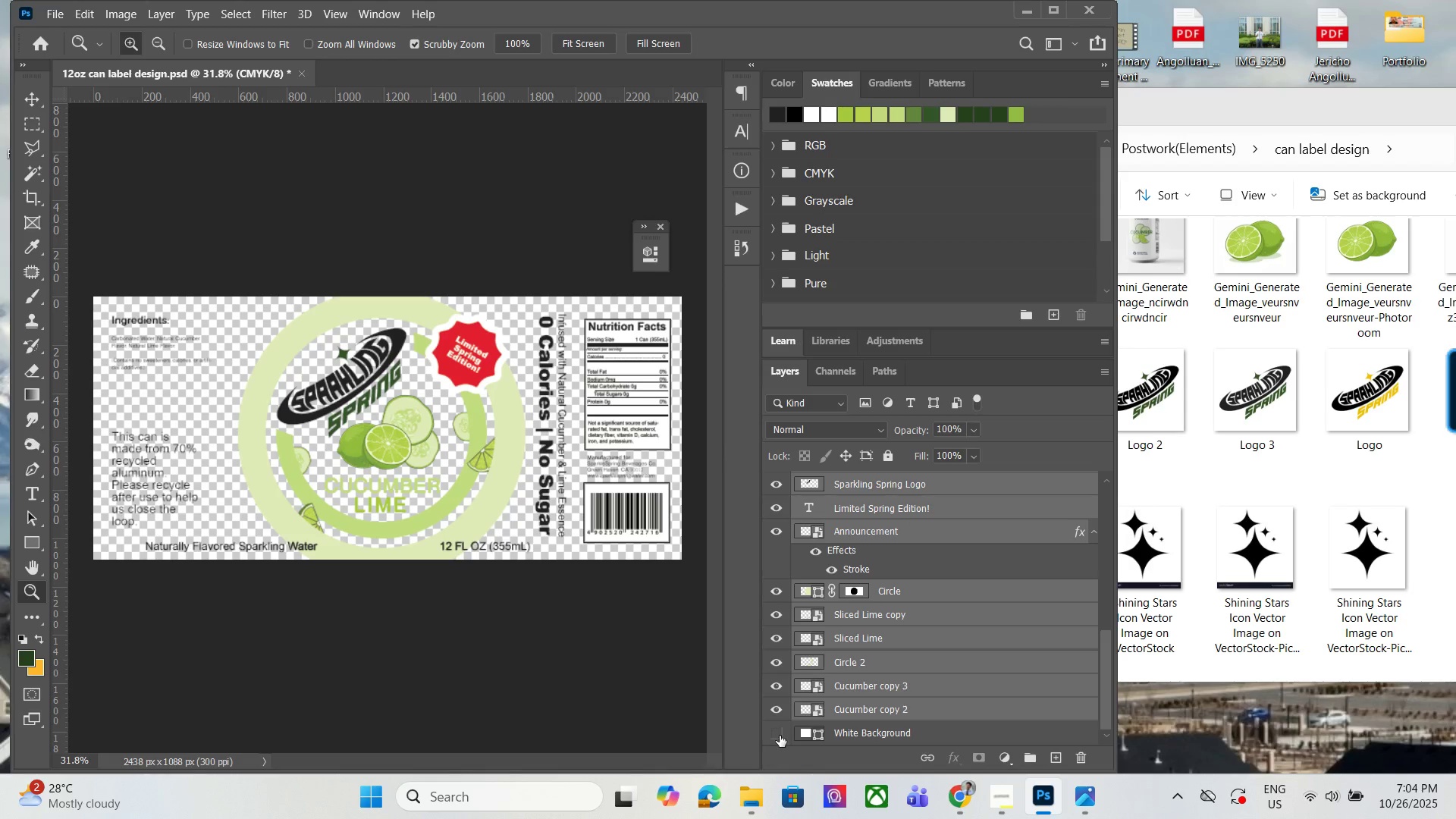 
left_click([780, 736])
 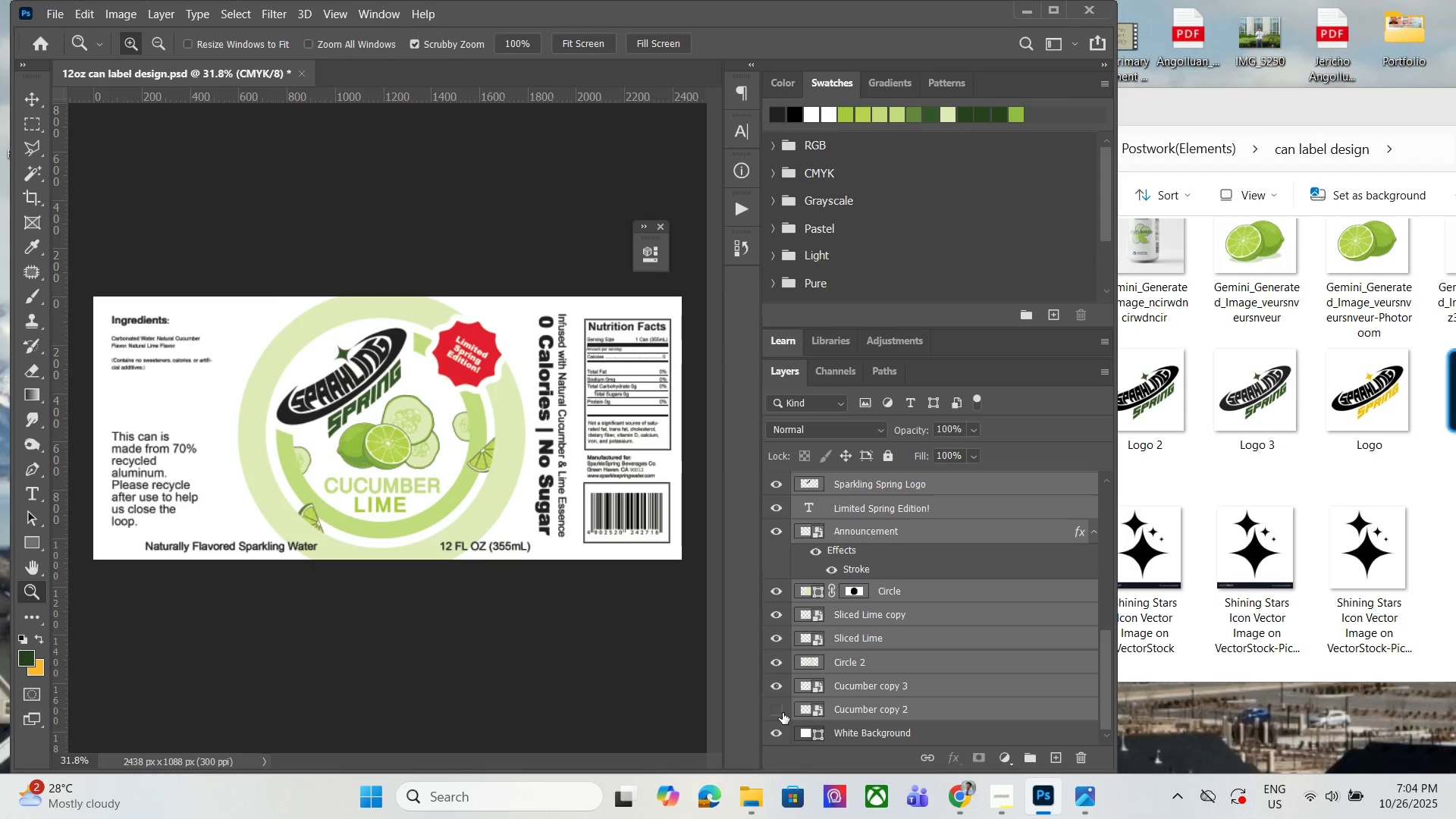 
double_click([783, 713])
 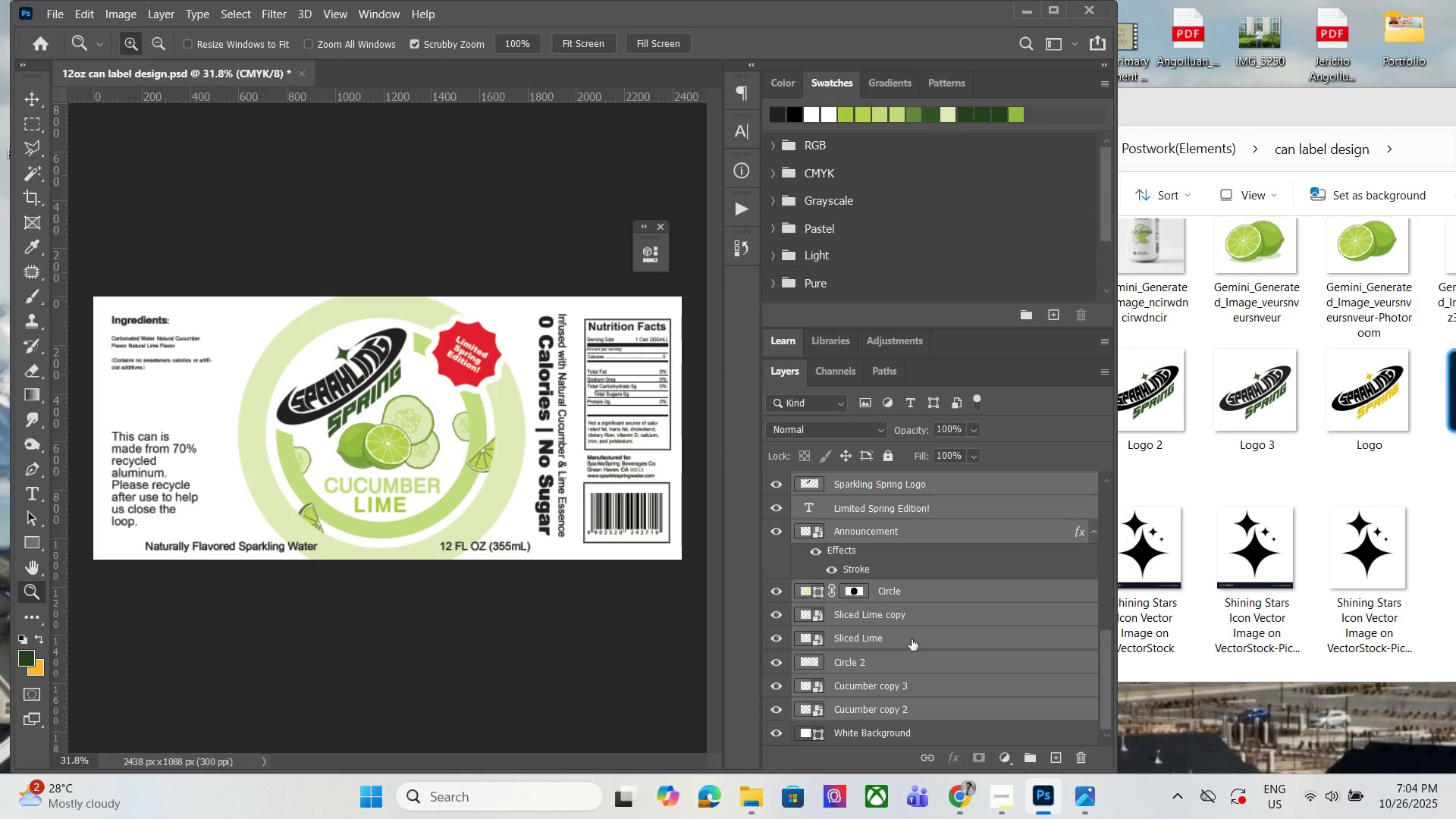 
scroll: coordinate [919, 636], scroll_direction: up, amount: 8.0
 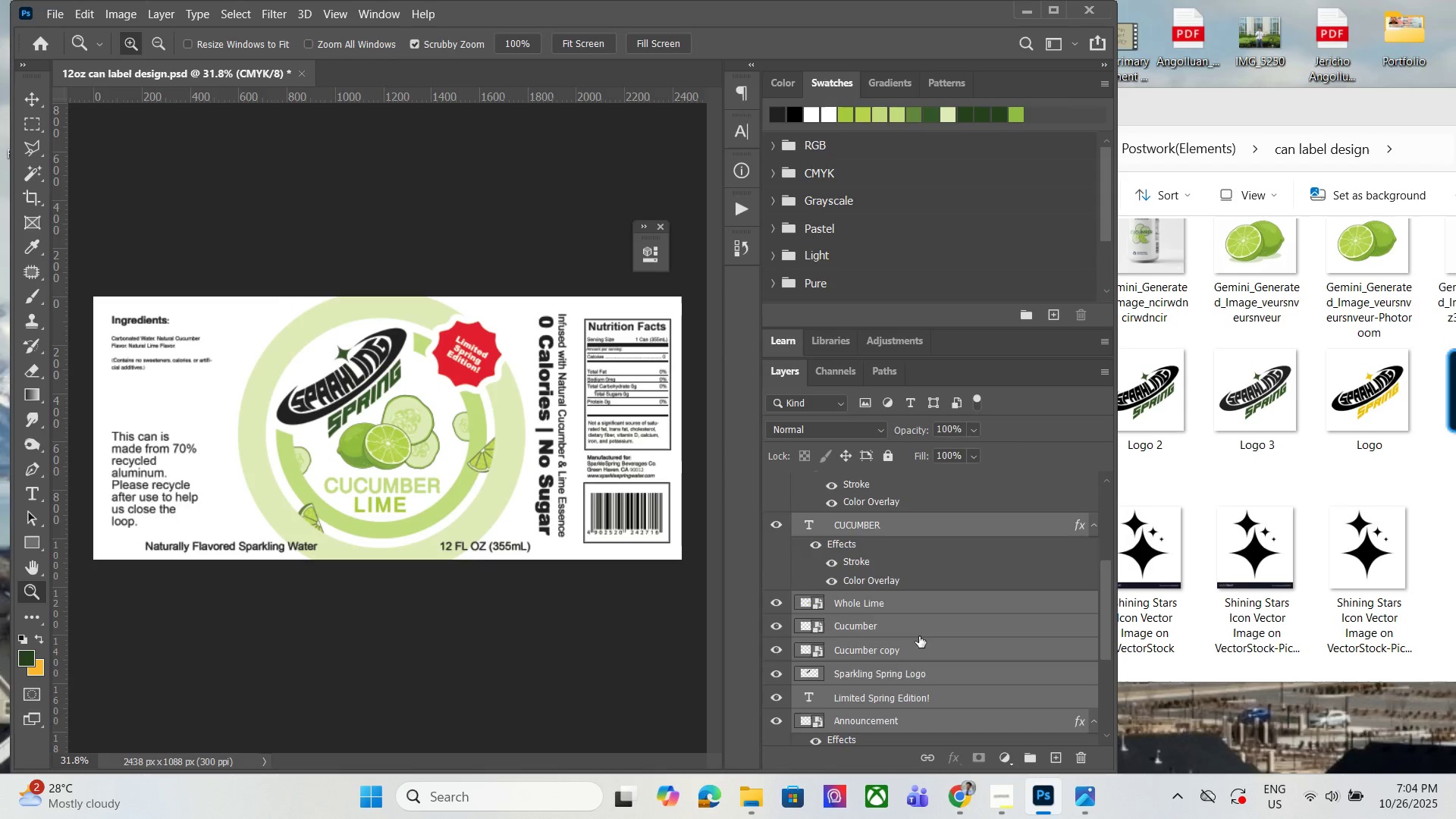 
scroll: coordinate [946, 645], scroll_direction: down, amount: 11.0
 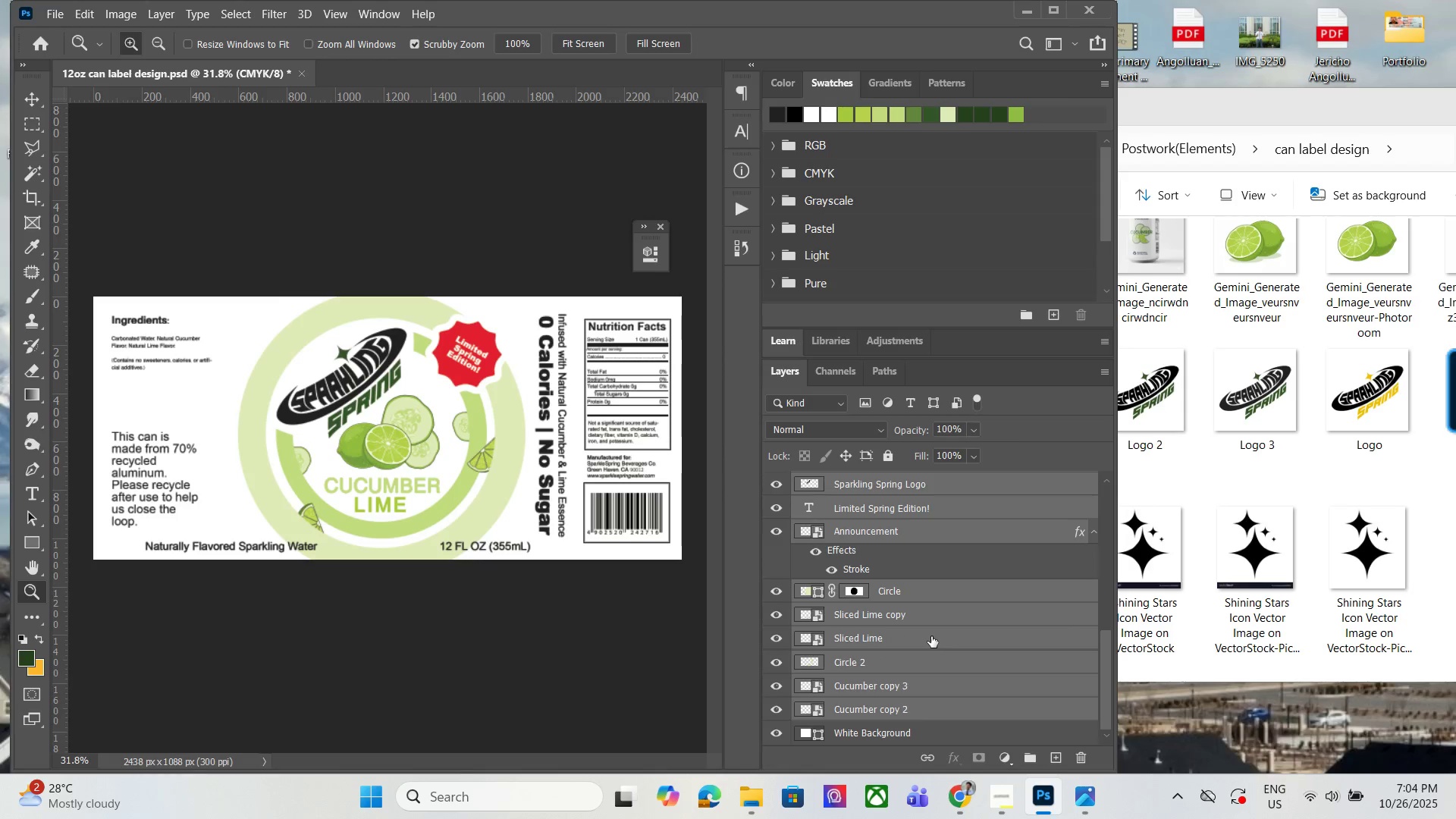 
scroll: coordinate [922, 647], scroll_direction: up, amount: 16.0
 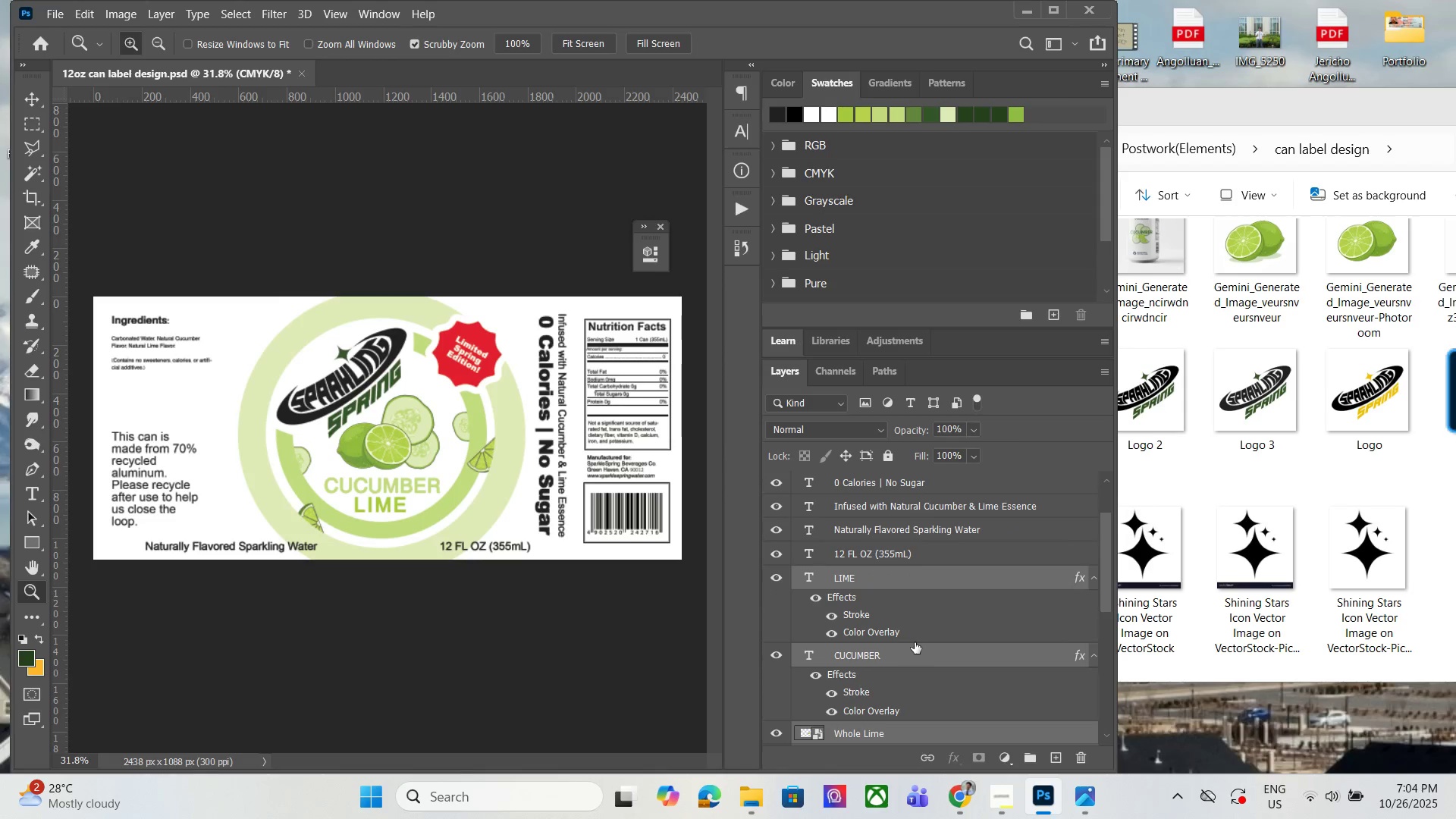 
key(Control+G)
 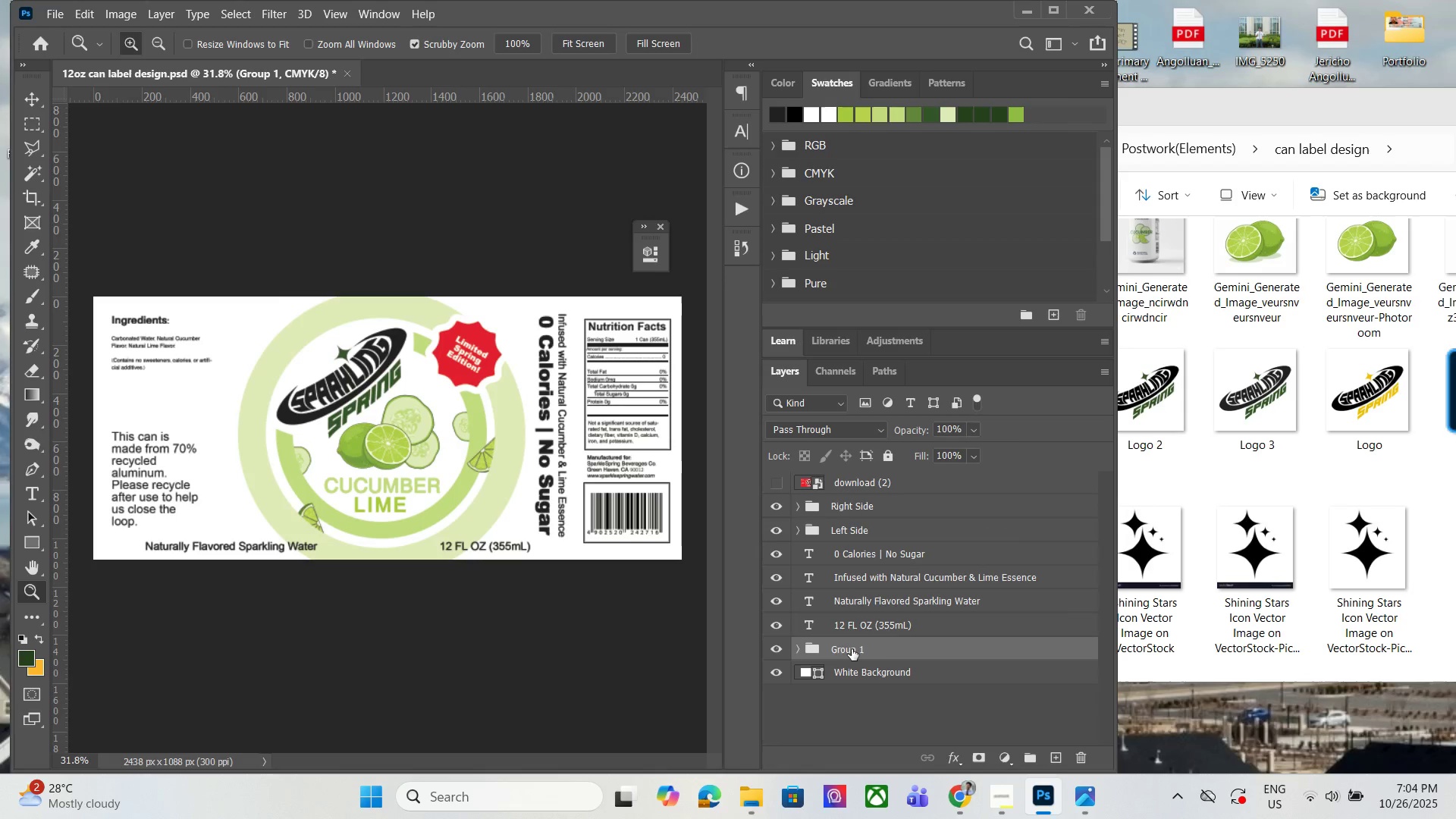 
double_click([852, 649])
 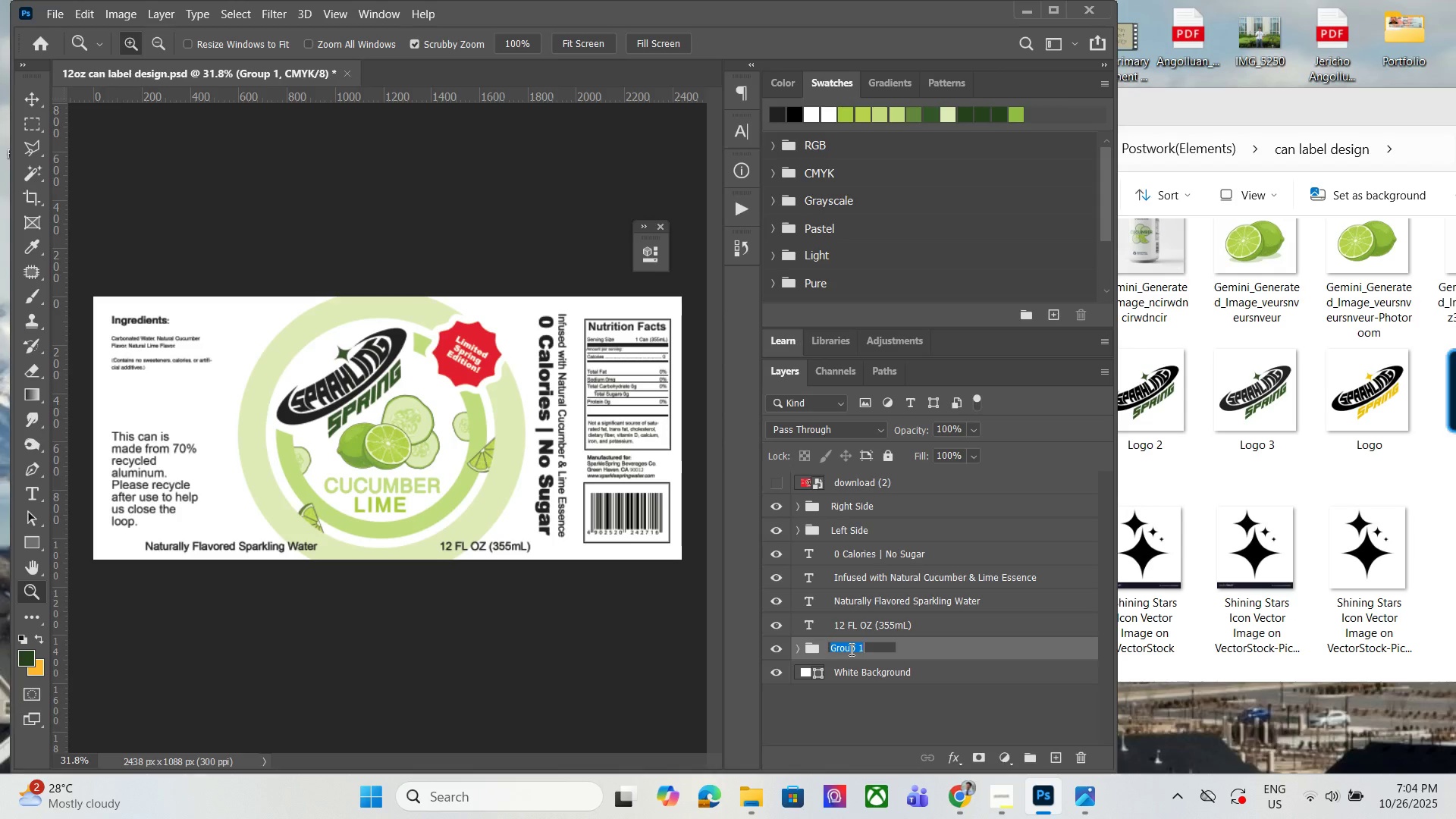 
type(Center)
 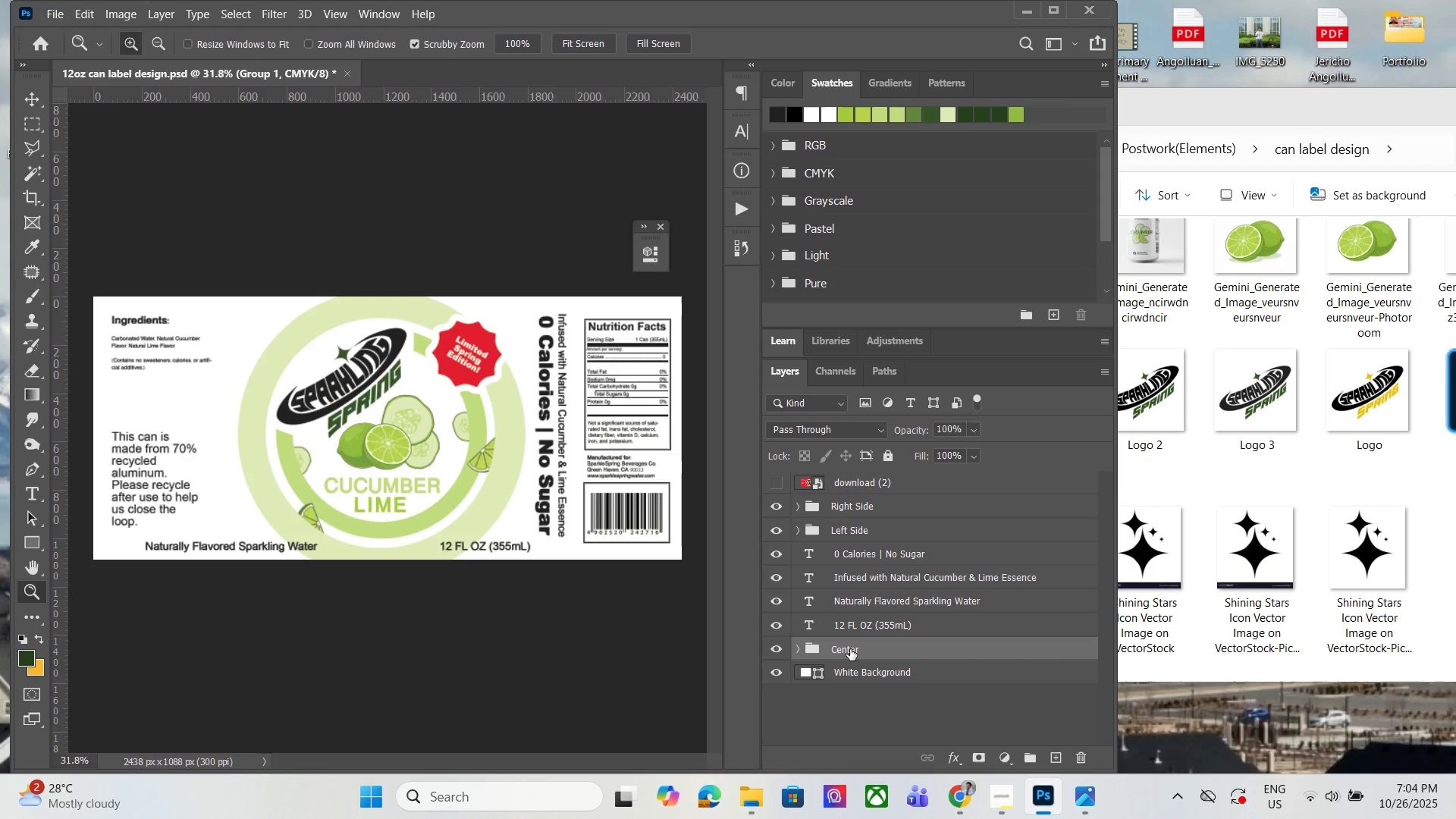 
key(Enter)
 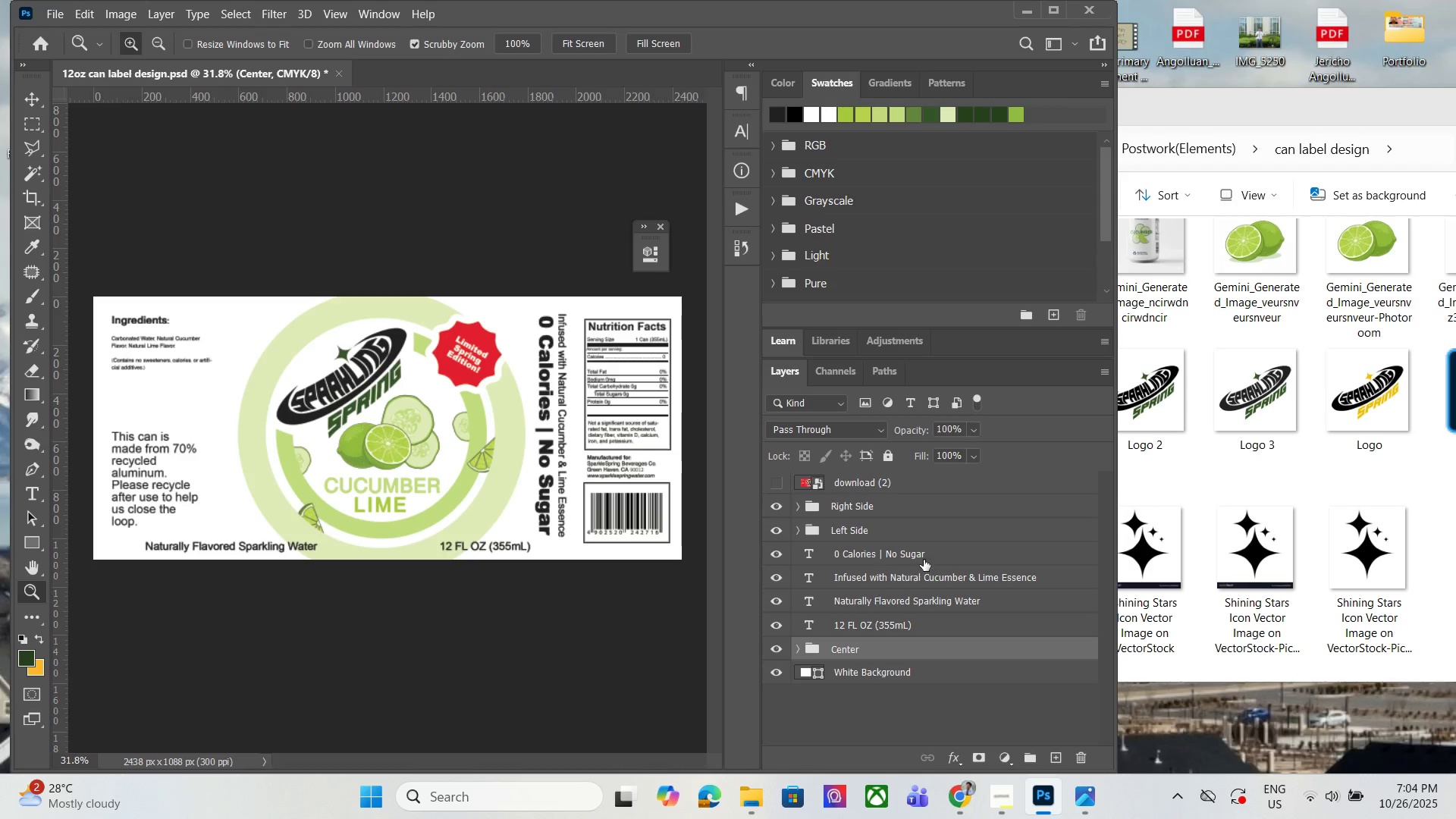 
left_click([924, 560])
 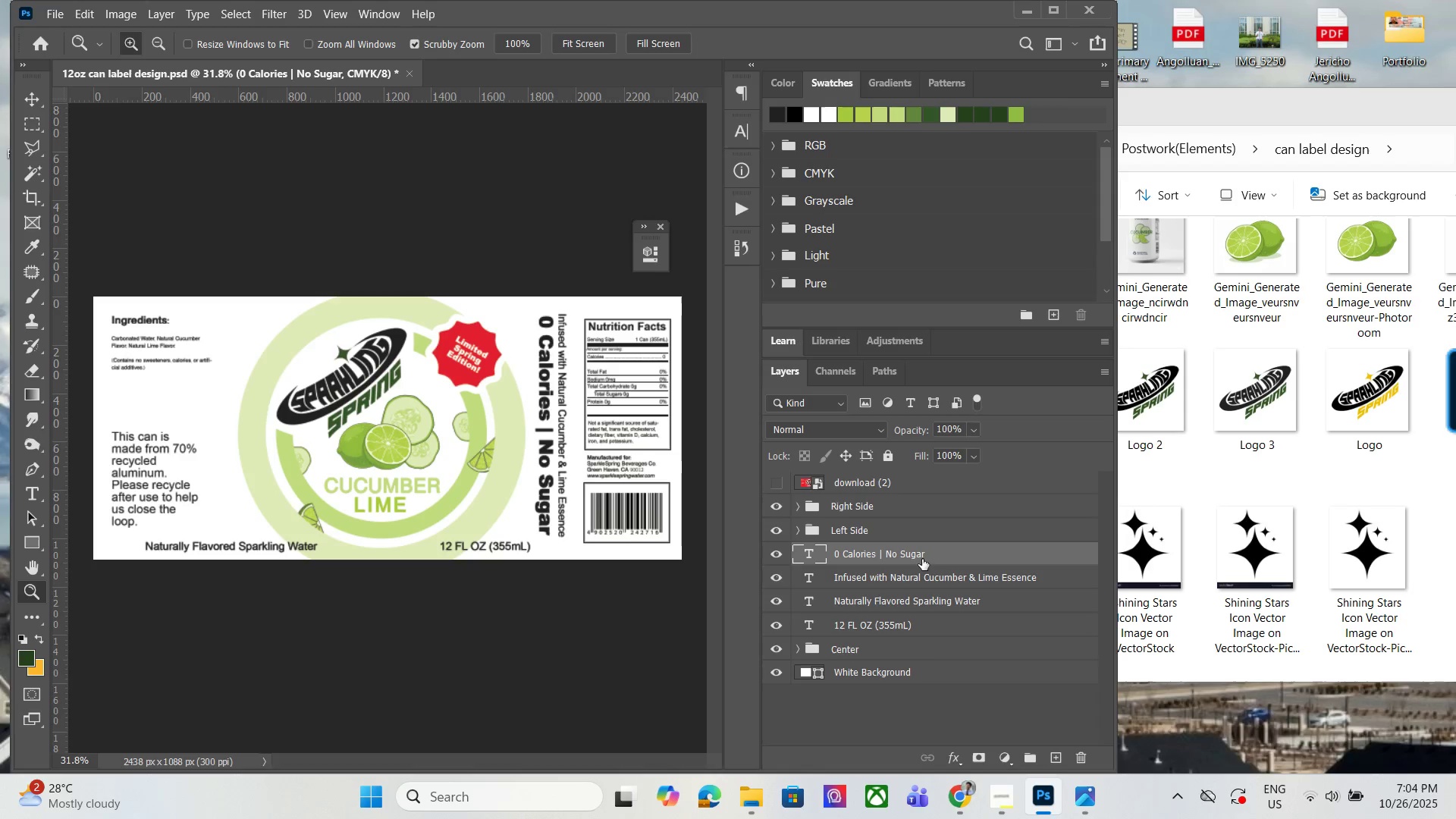 
key(Control+S)
 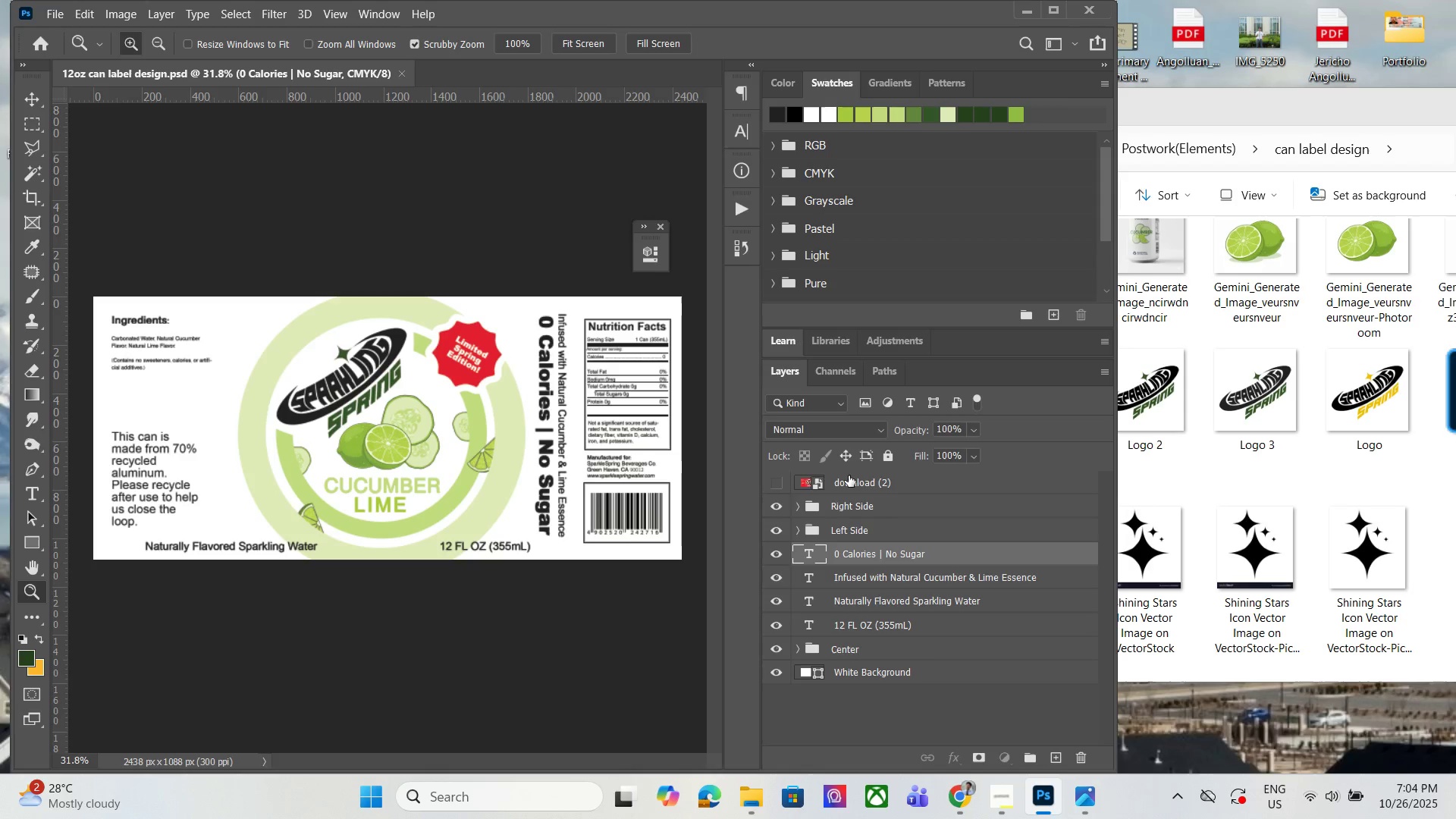 
left_click([849, 475])
 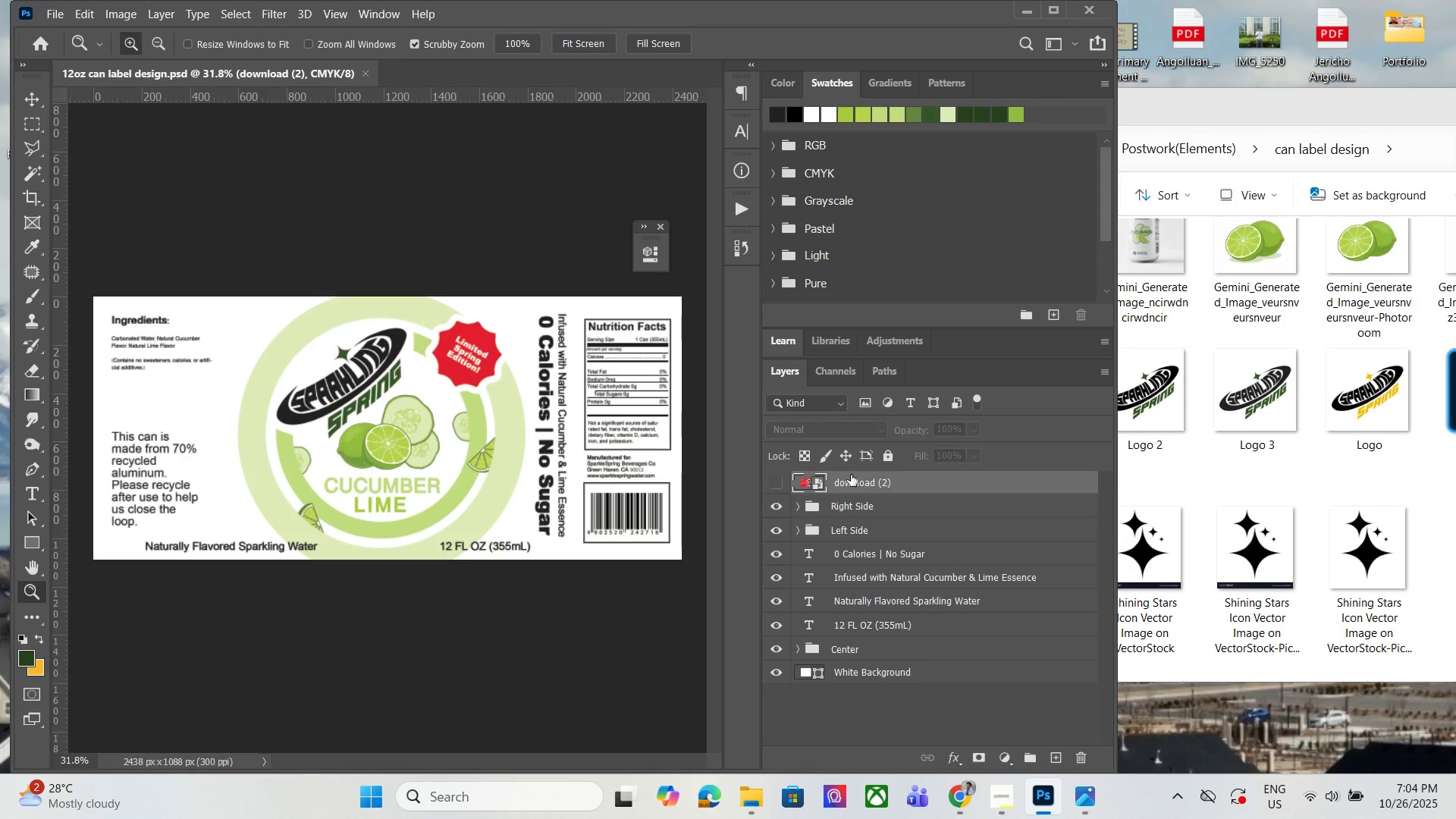 
key(Delete)
 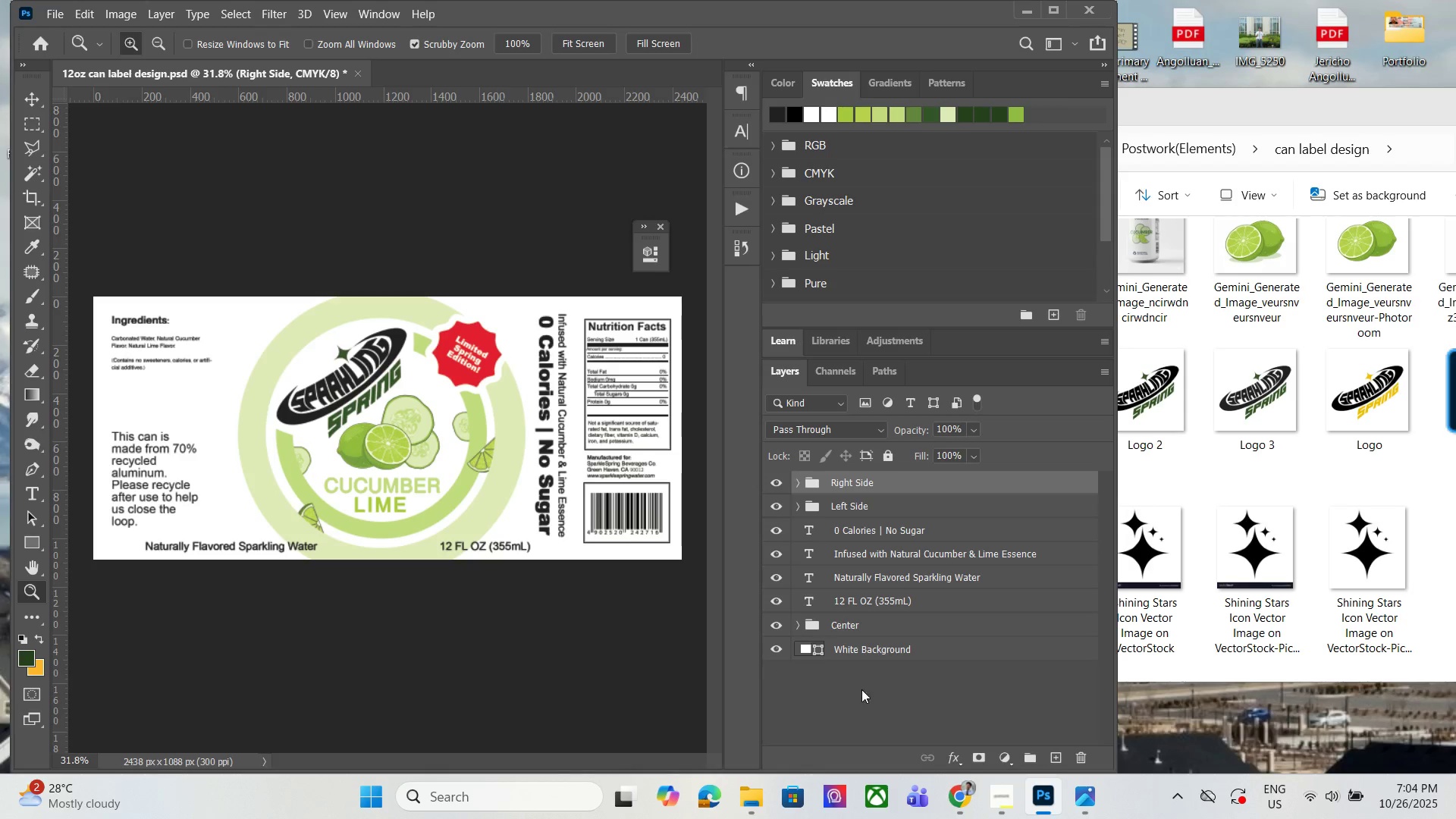 
left_click([862, 709])
 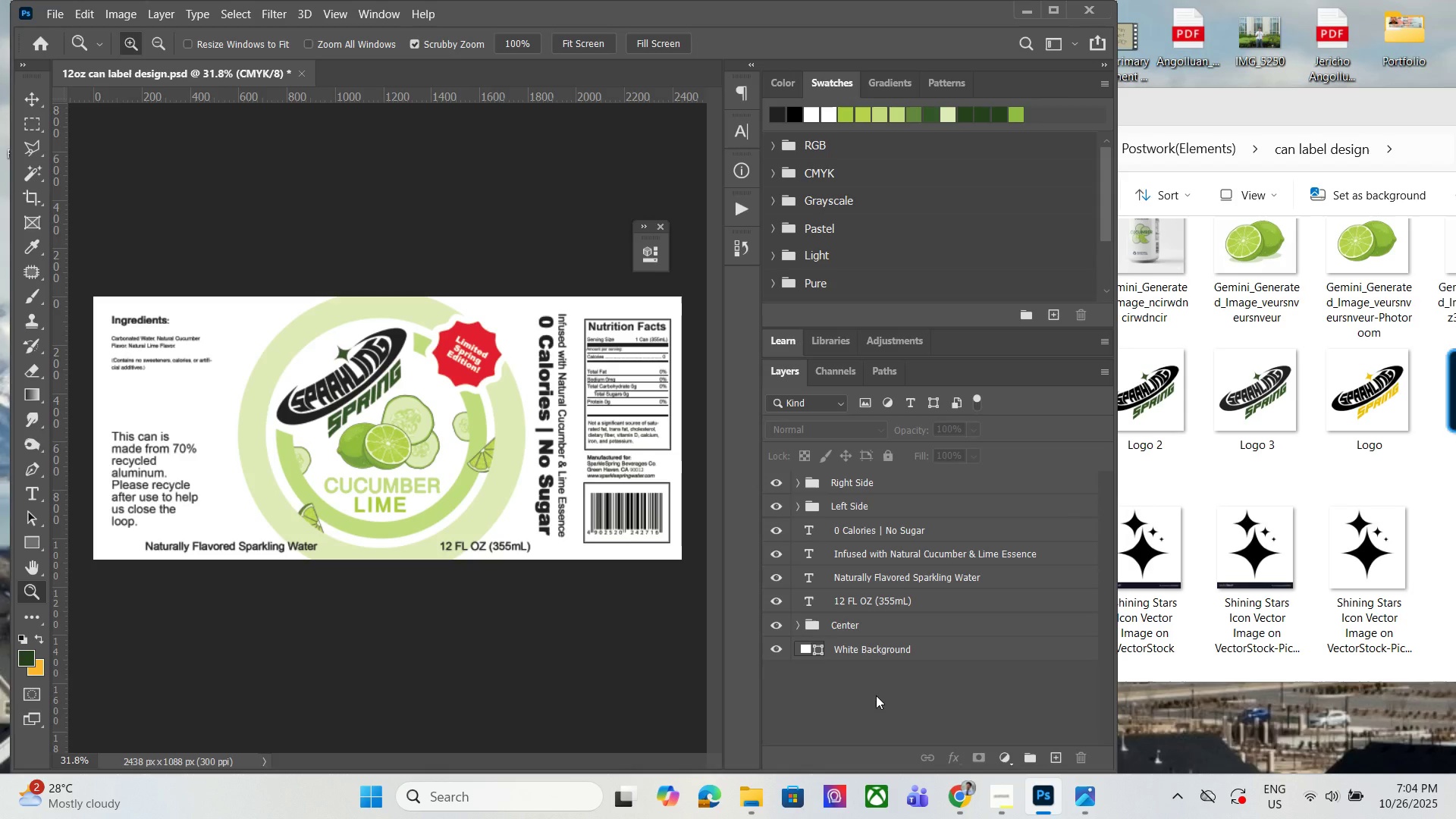 
wait(9.29)
 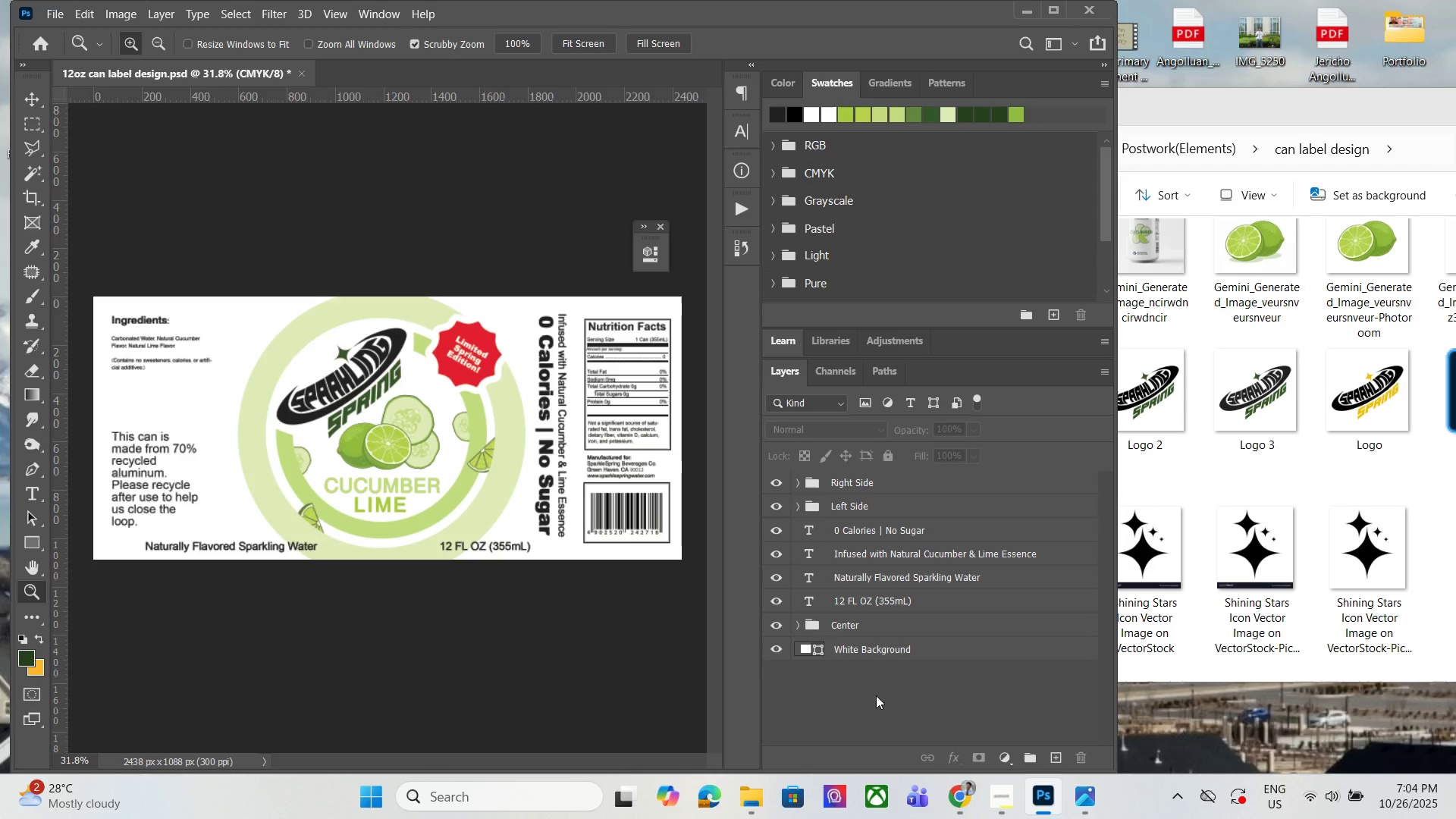 
hold_key(key=AltLeft, duration=1.52)
scroll: coordinate [326, 438], scroll_direction: none, amount: 0.0
 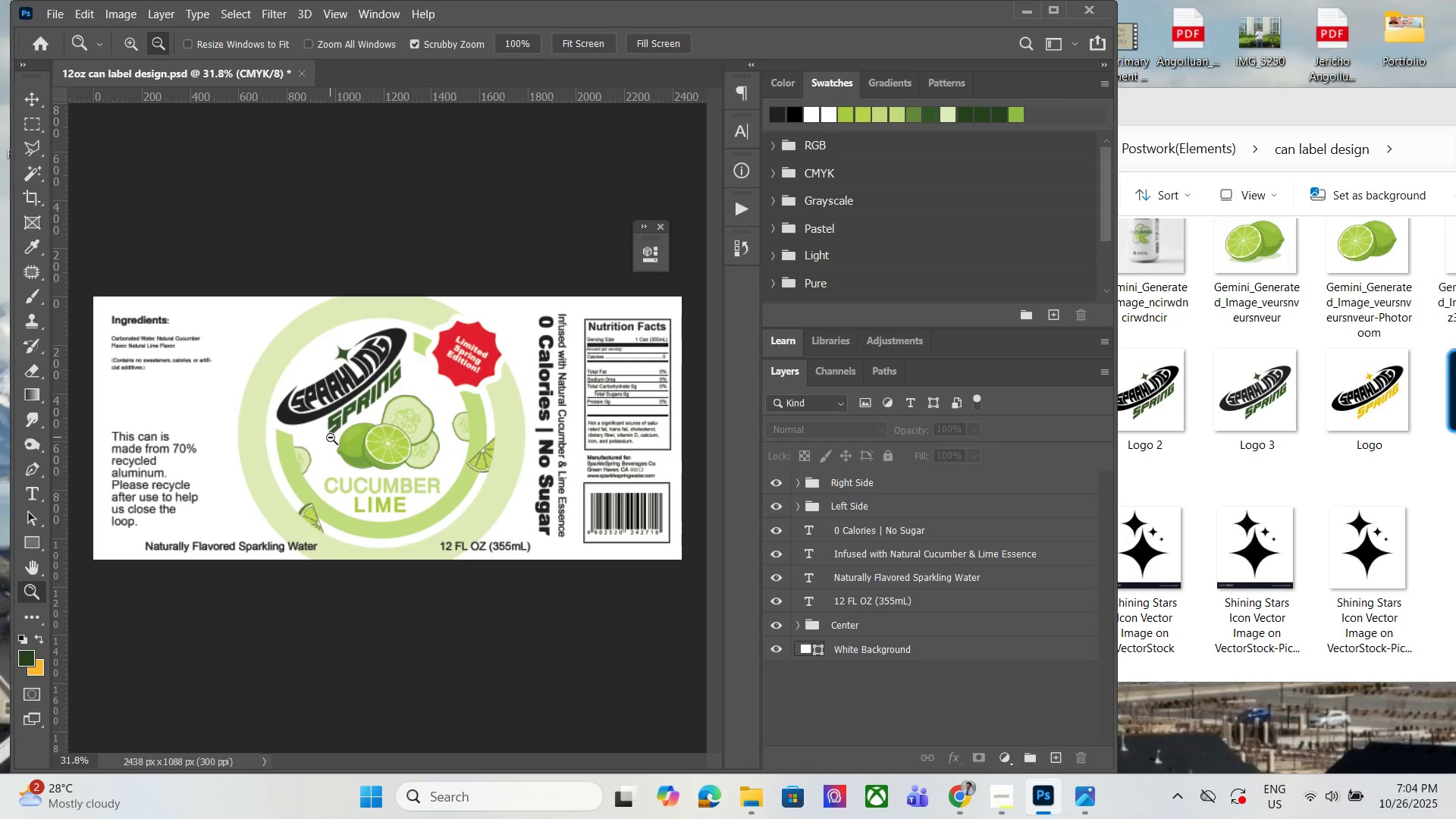 
scroll: coordinate [386, 436], scroll_direction: down, amount: 1.0
 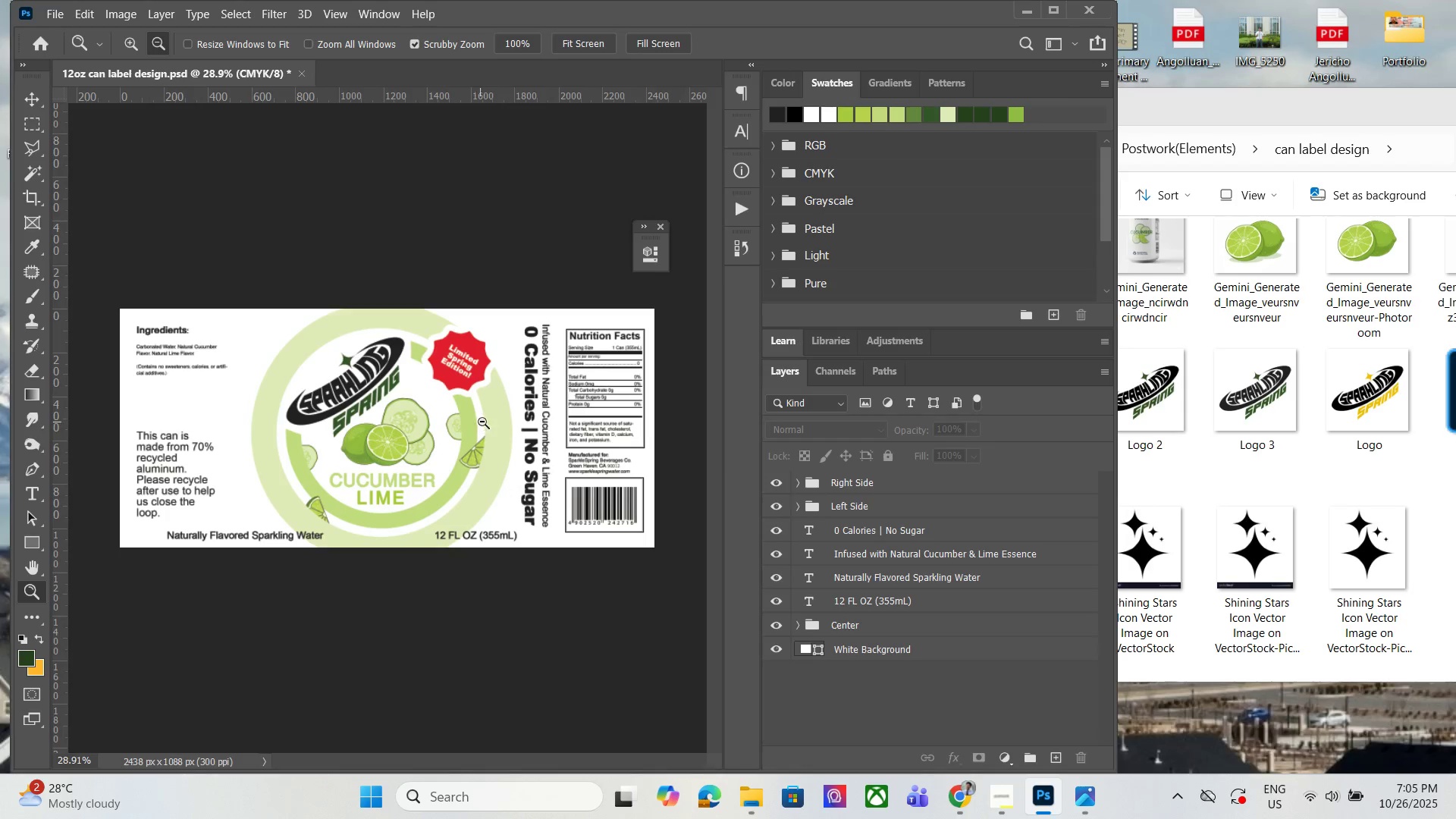 
hold_key(key=AltLeft, duration=1.52)
 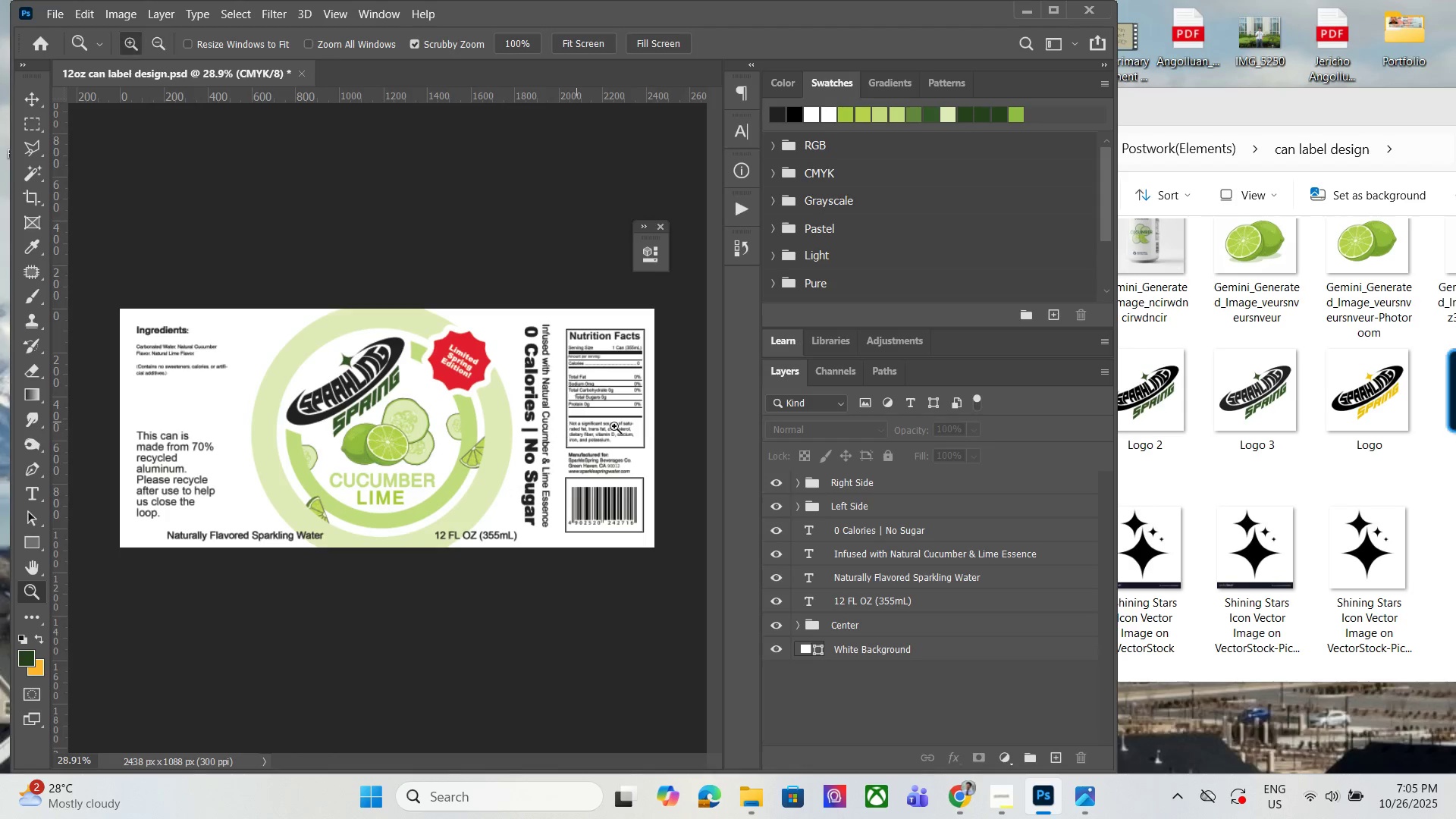 
hold_key(key=AltLeft, duration=0.47)
 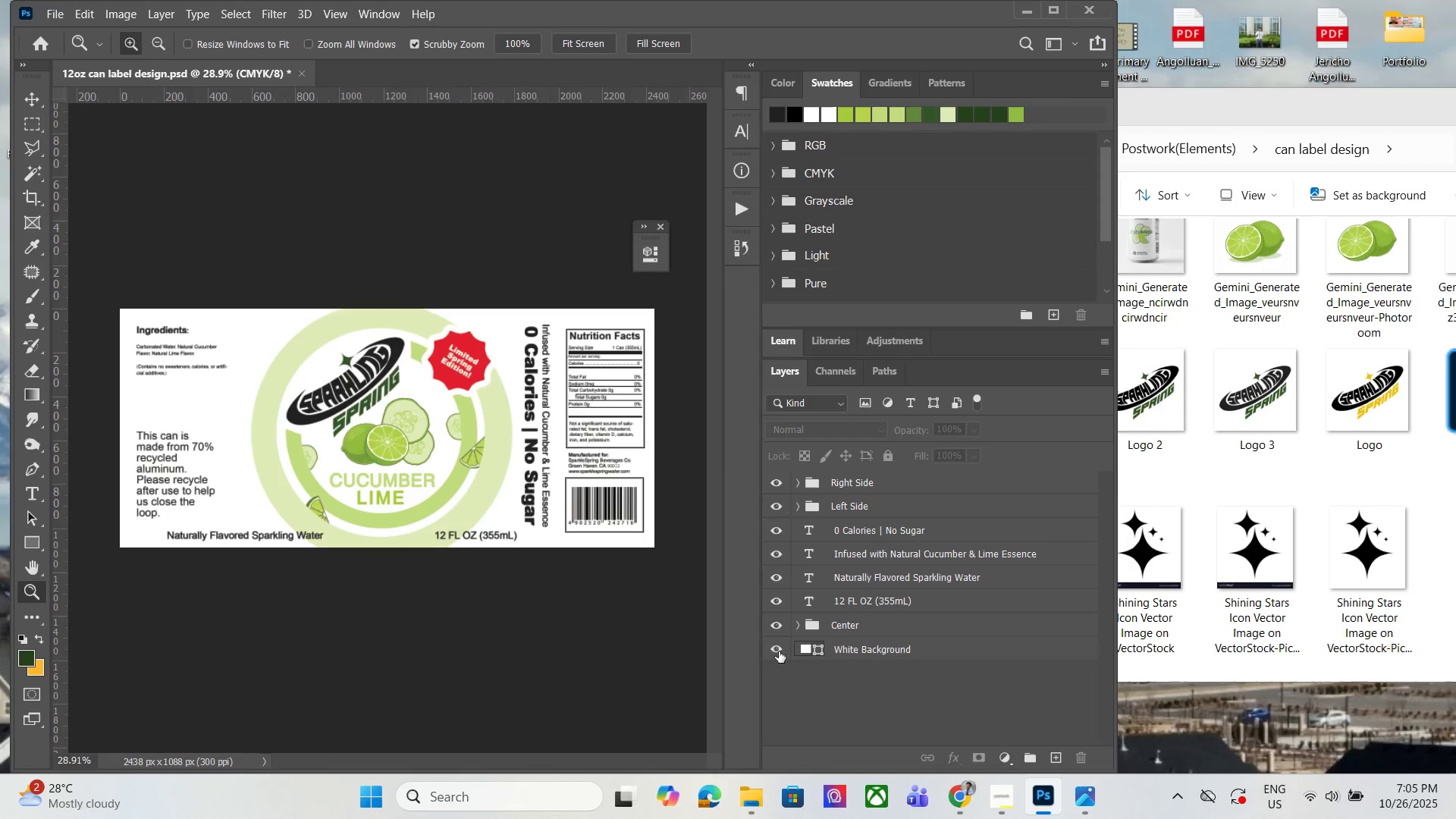 
left_click([779, 651])
 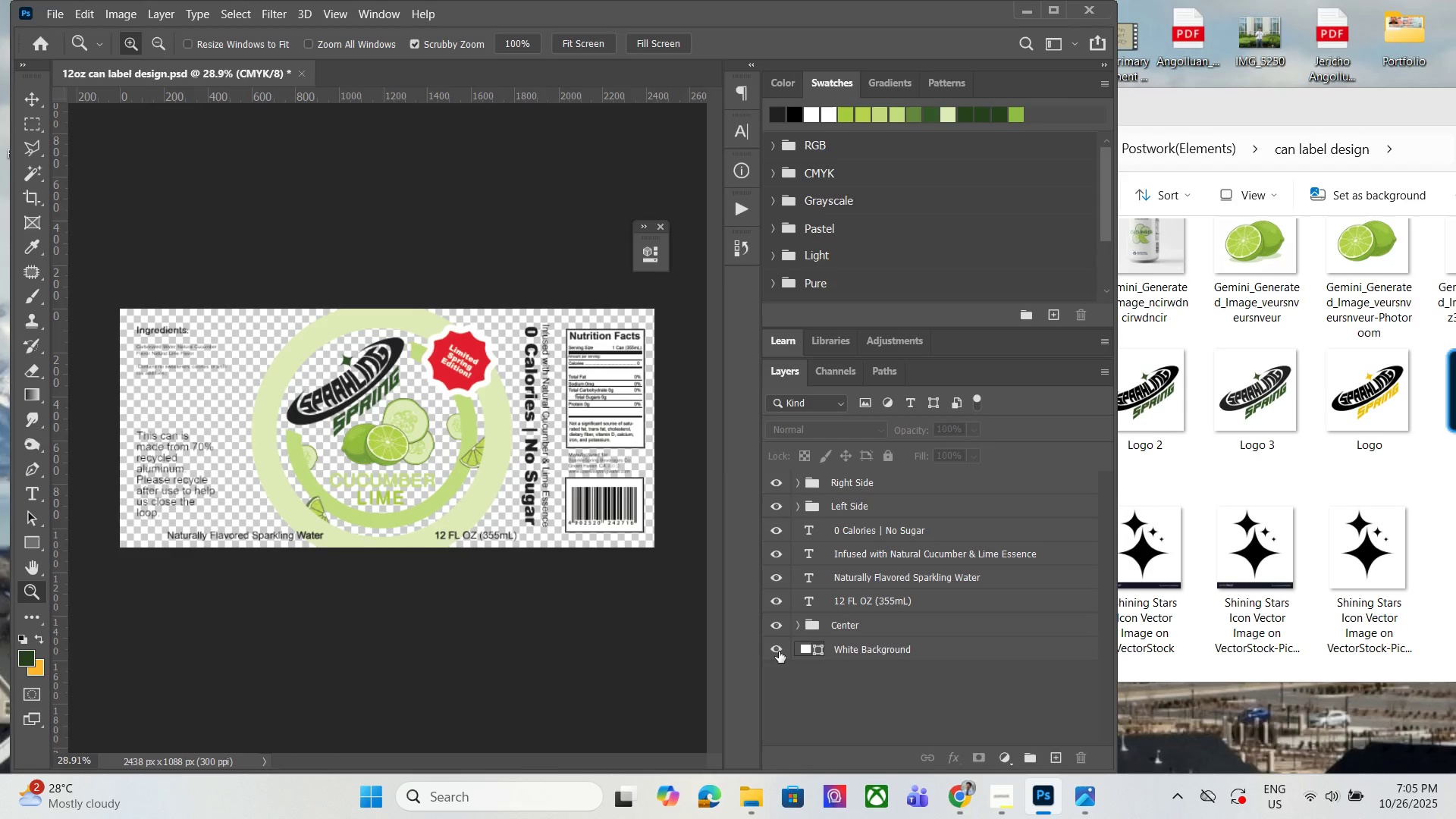 
left_click([779, 651])
 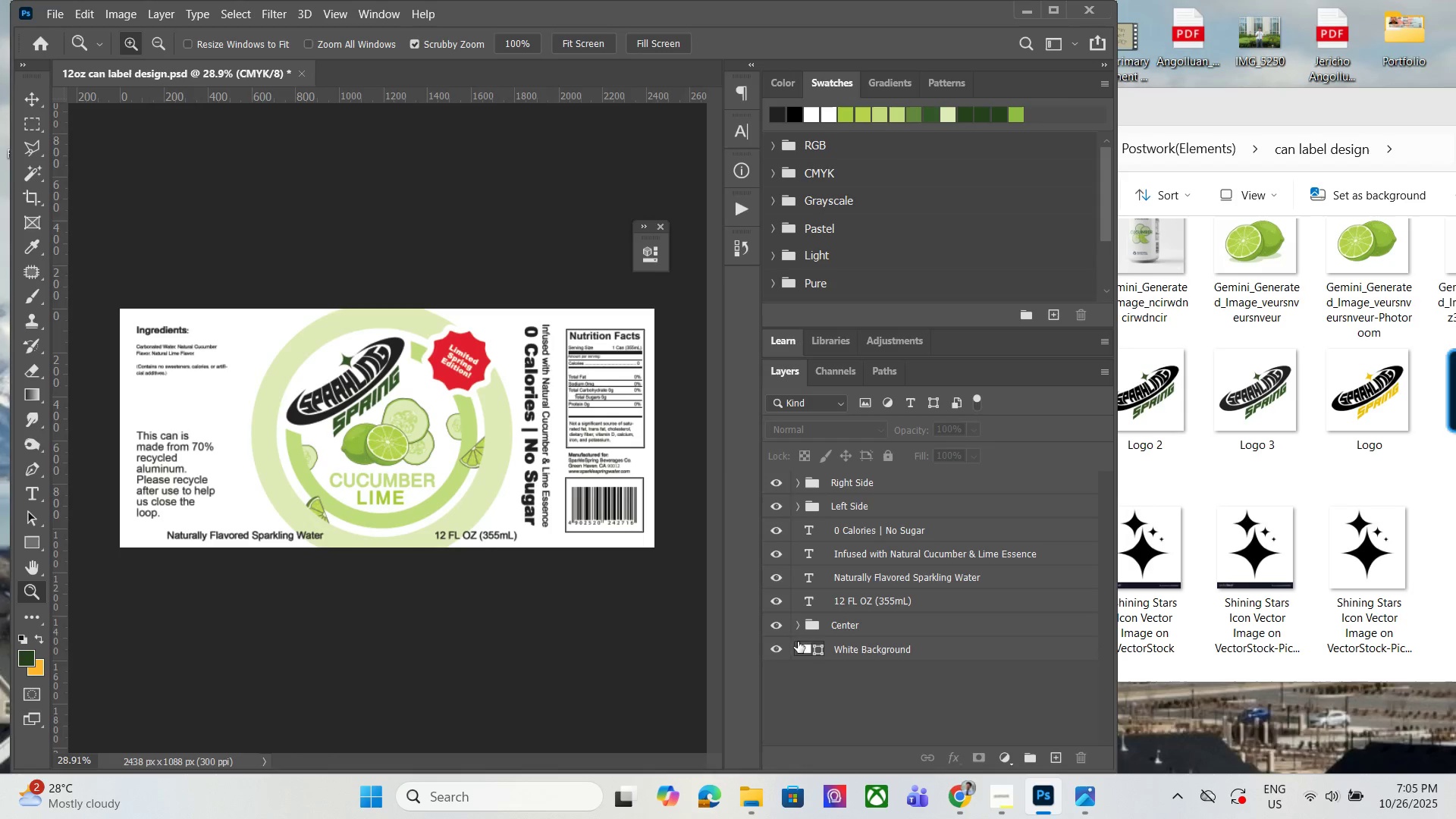 
left_click([823, 694])